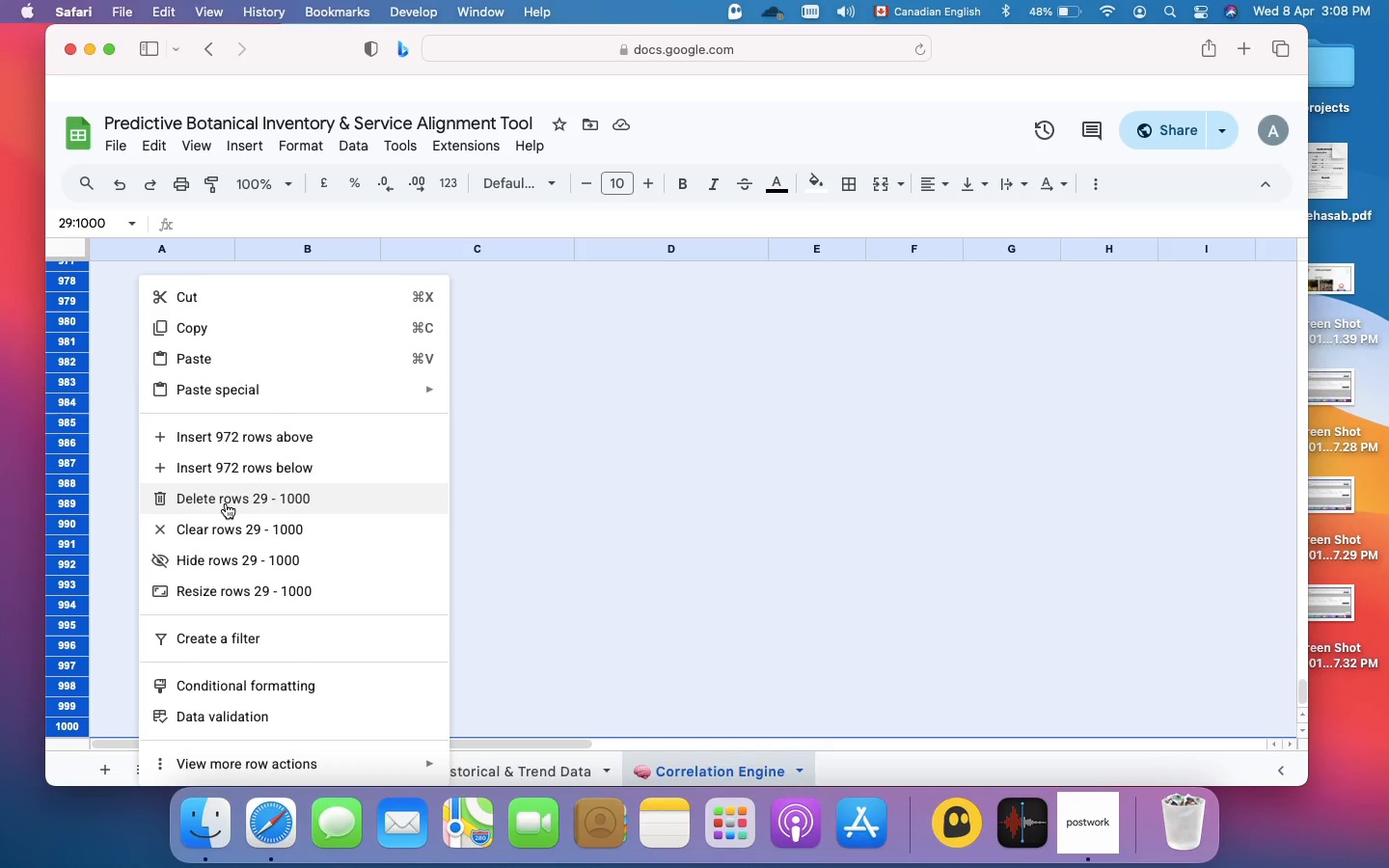 
wait(5.14)
 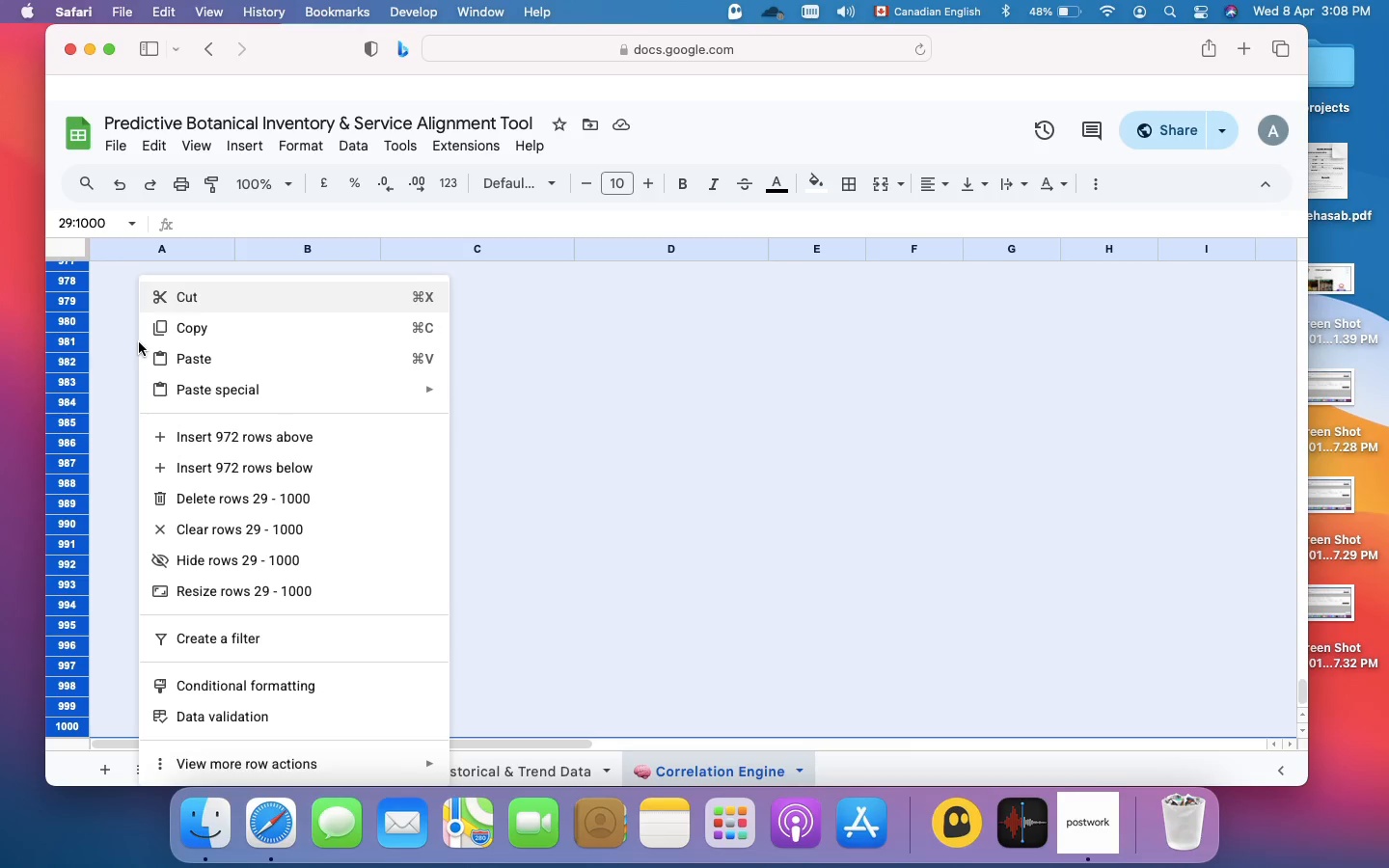 
left_click([226, 503])
 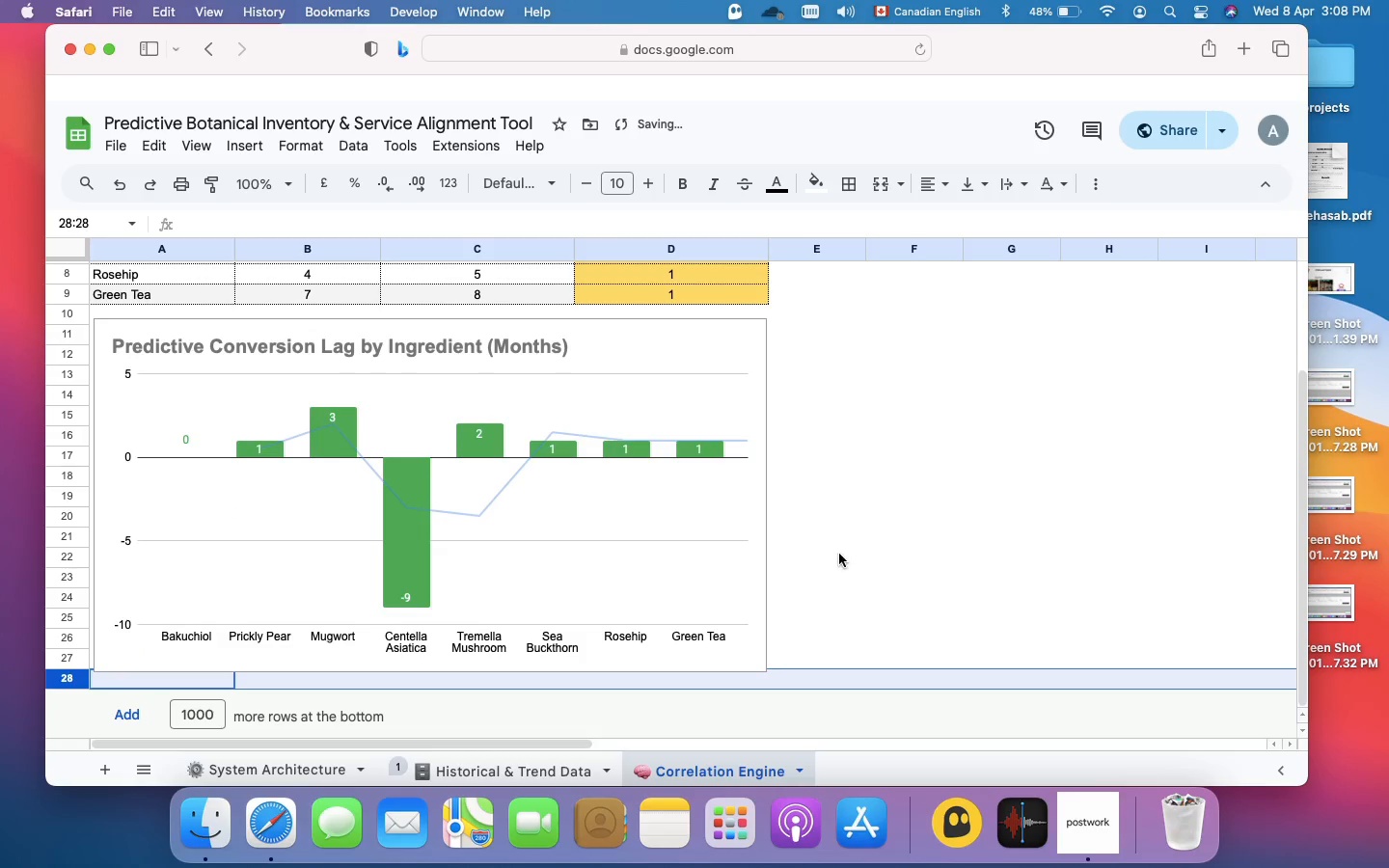 
scroll: coordinate [839, 554], scroll_direction: up, amount: 37.0
 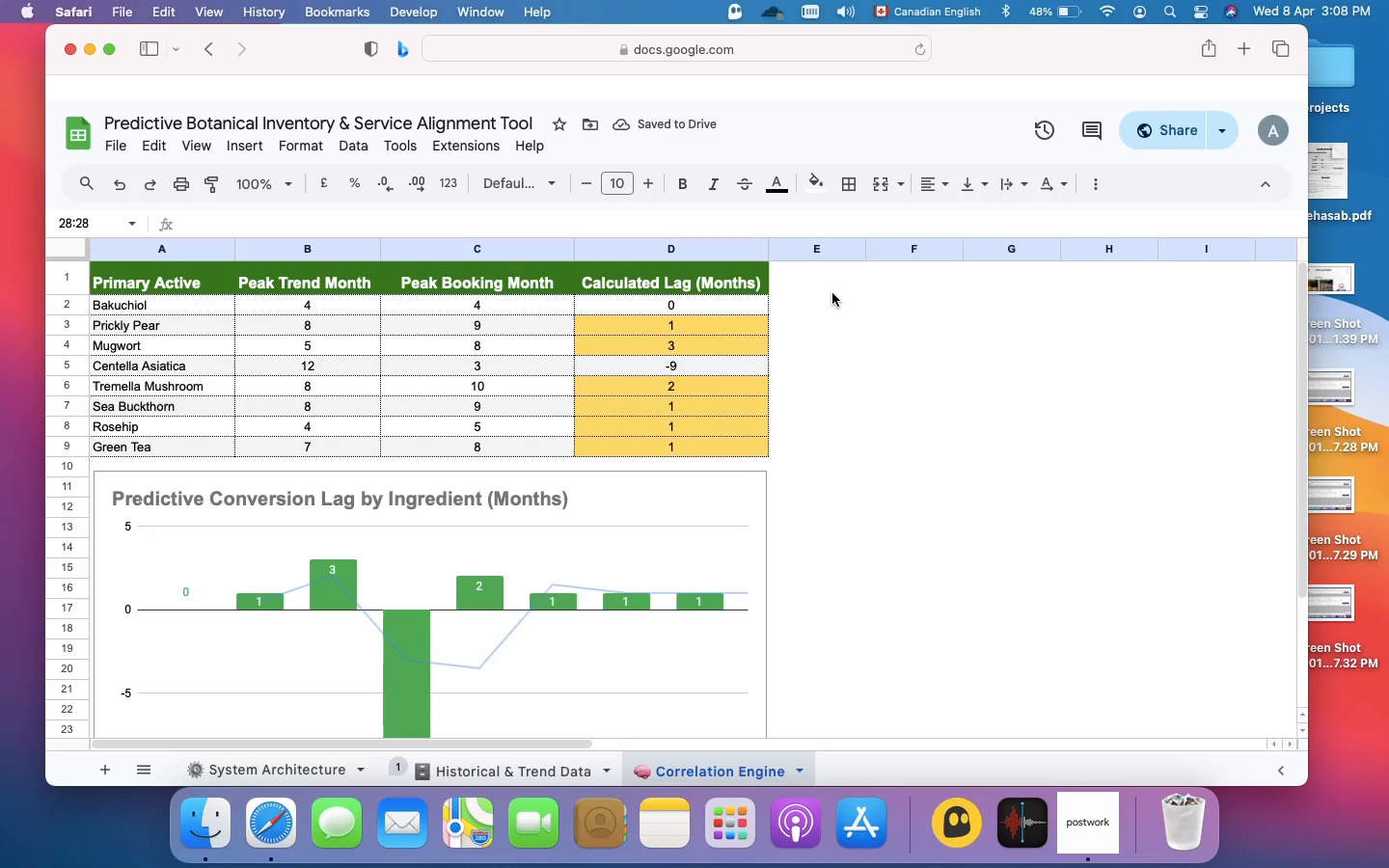 
left_click([832, 293])
 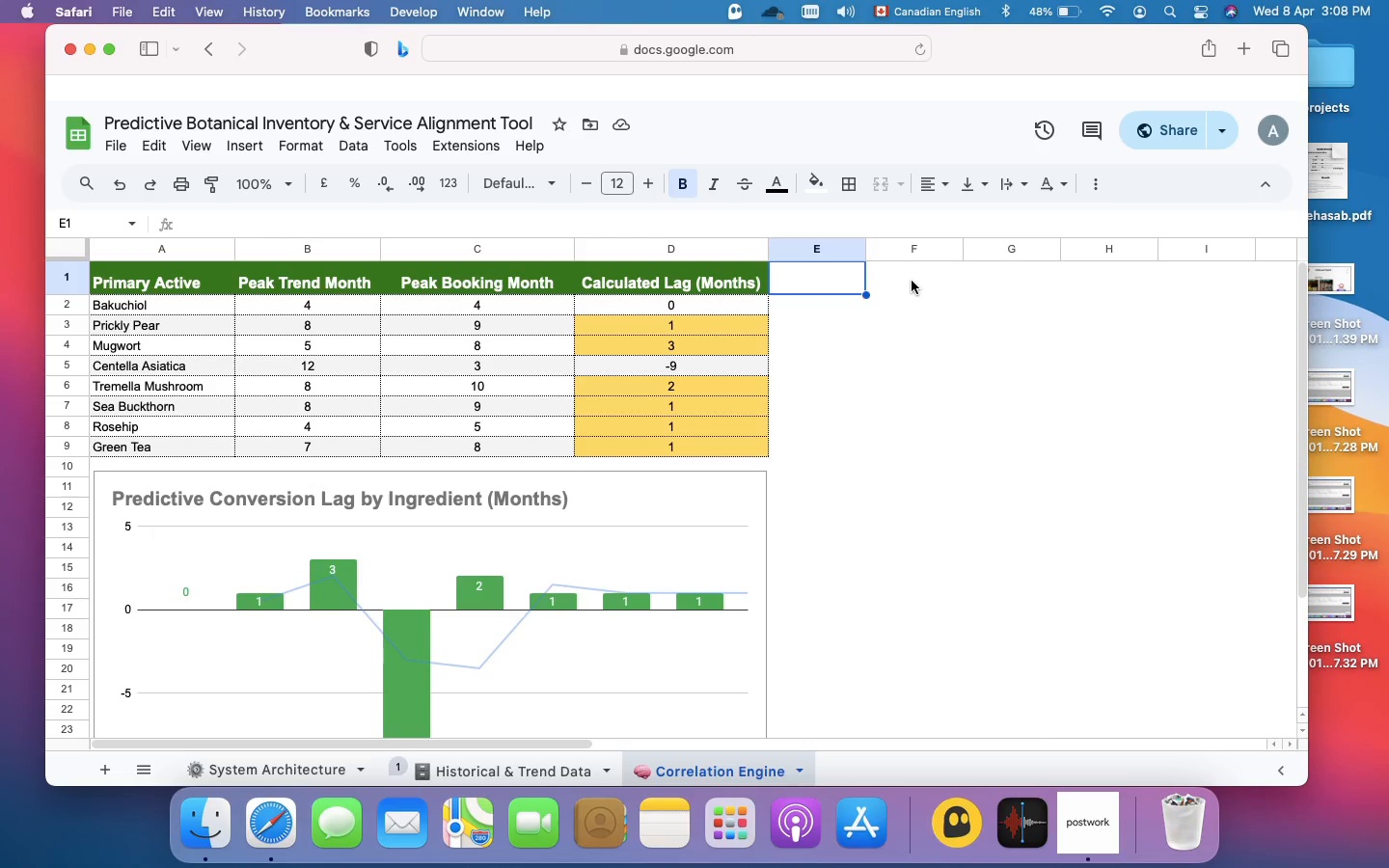 
left_click([917, 280])
 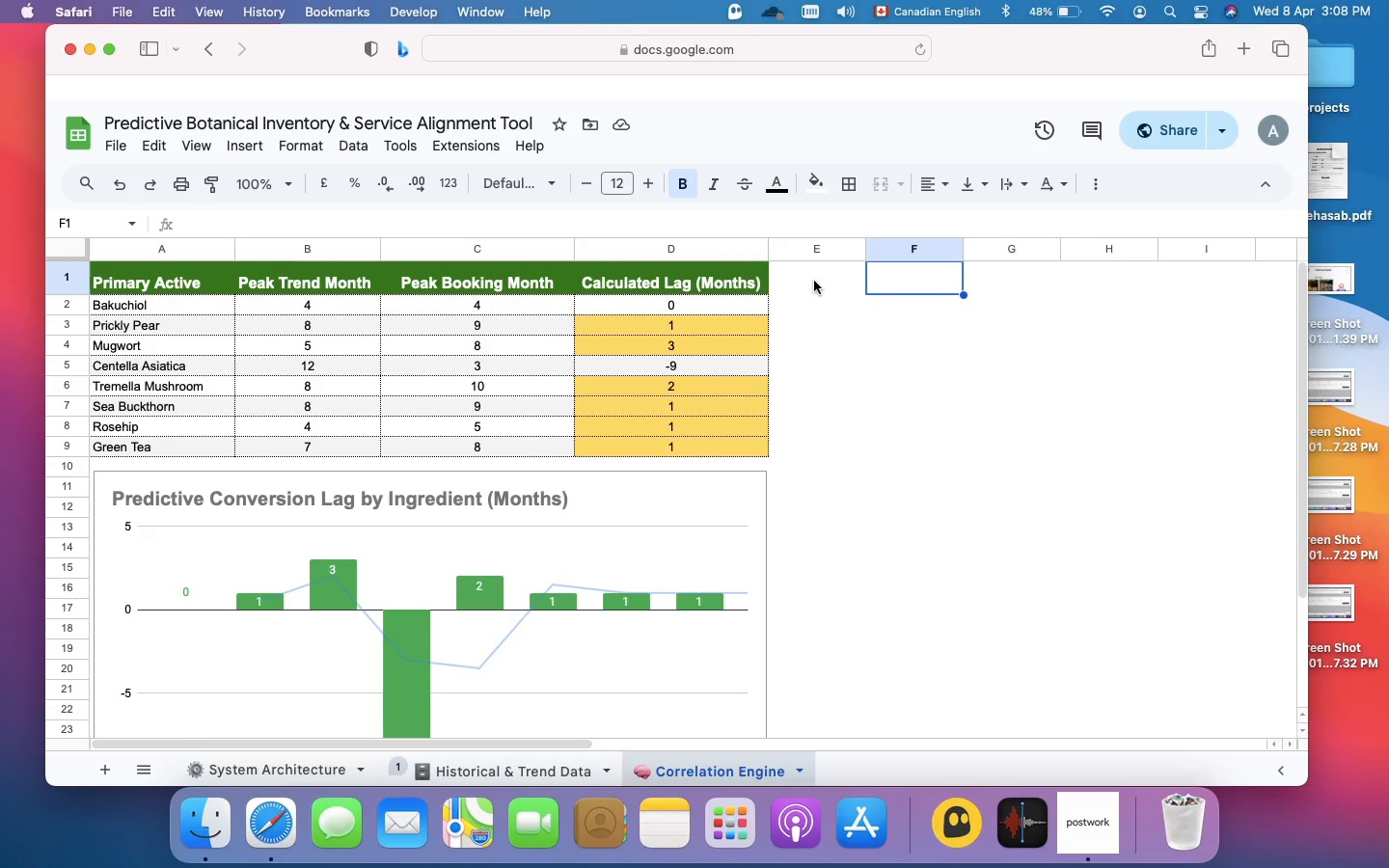 
left_click([814, 281])
 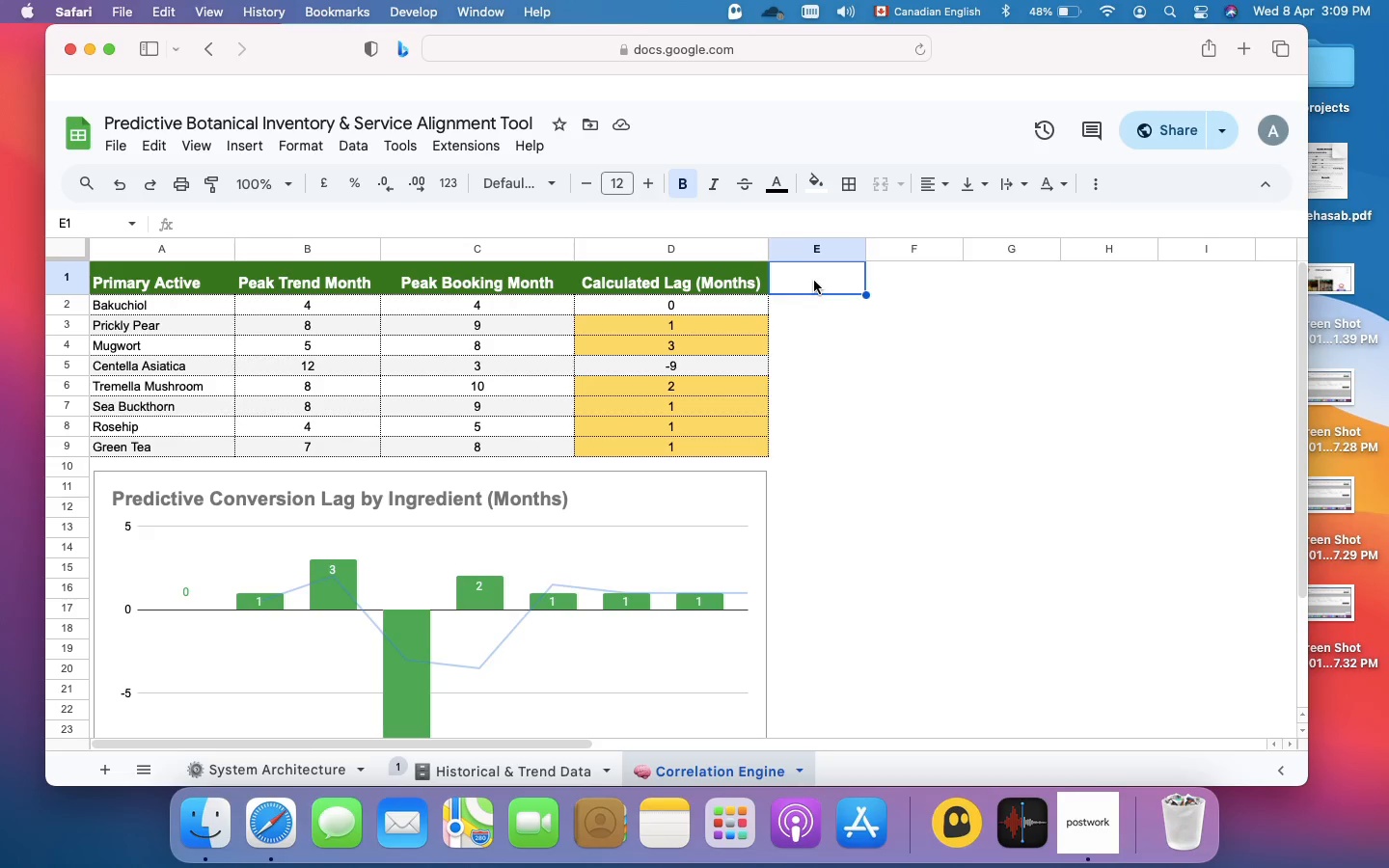 
wait(5.45)
 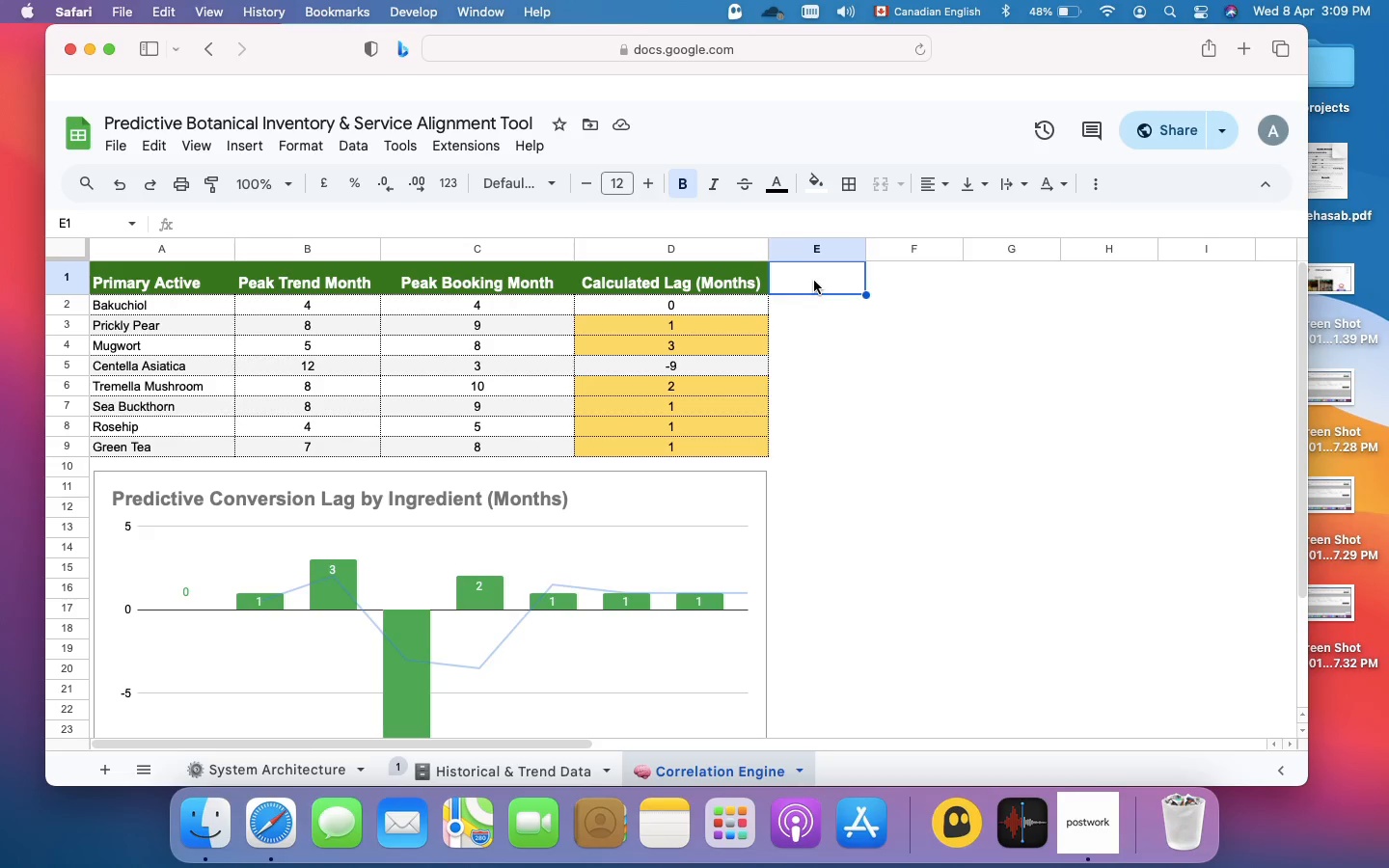 
key(Meta+Shift+ArrowDown)
 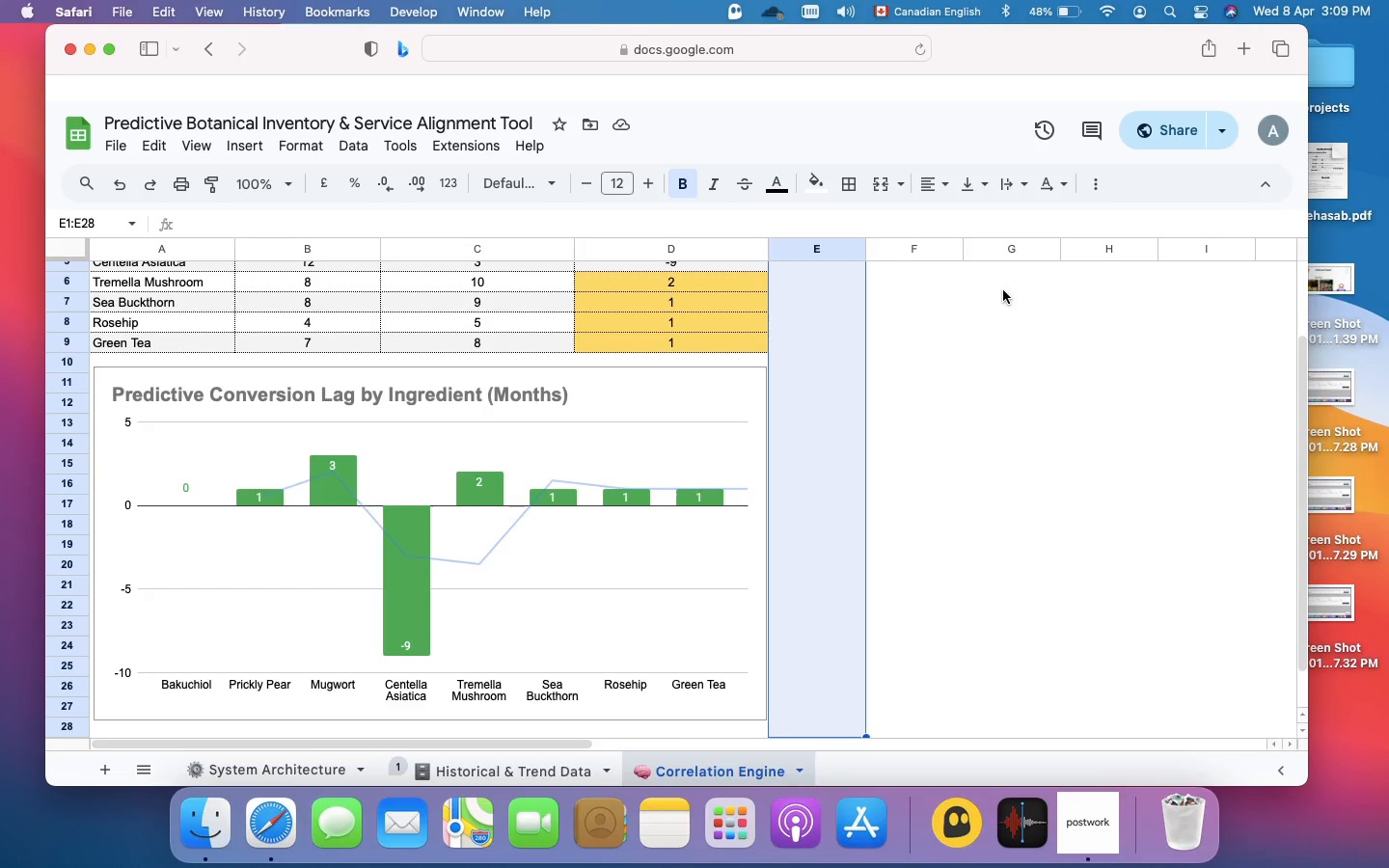 
scroll: coordinate [1003, 290], scroll_direction: up, amount: 16.0
 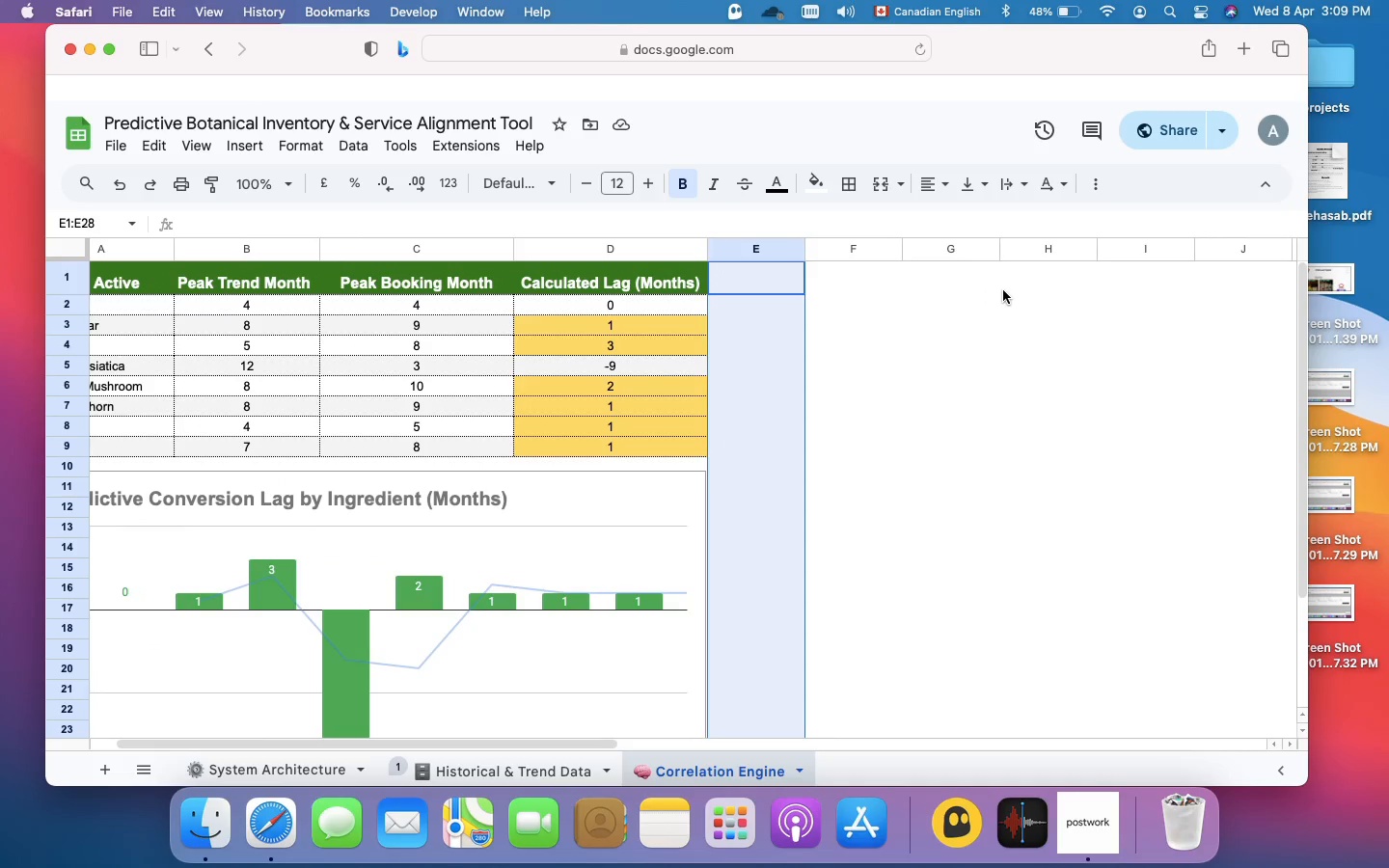 
key(Meta+Shift+ArrowRight)
 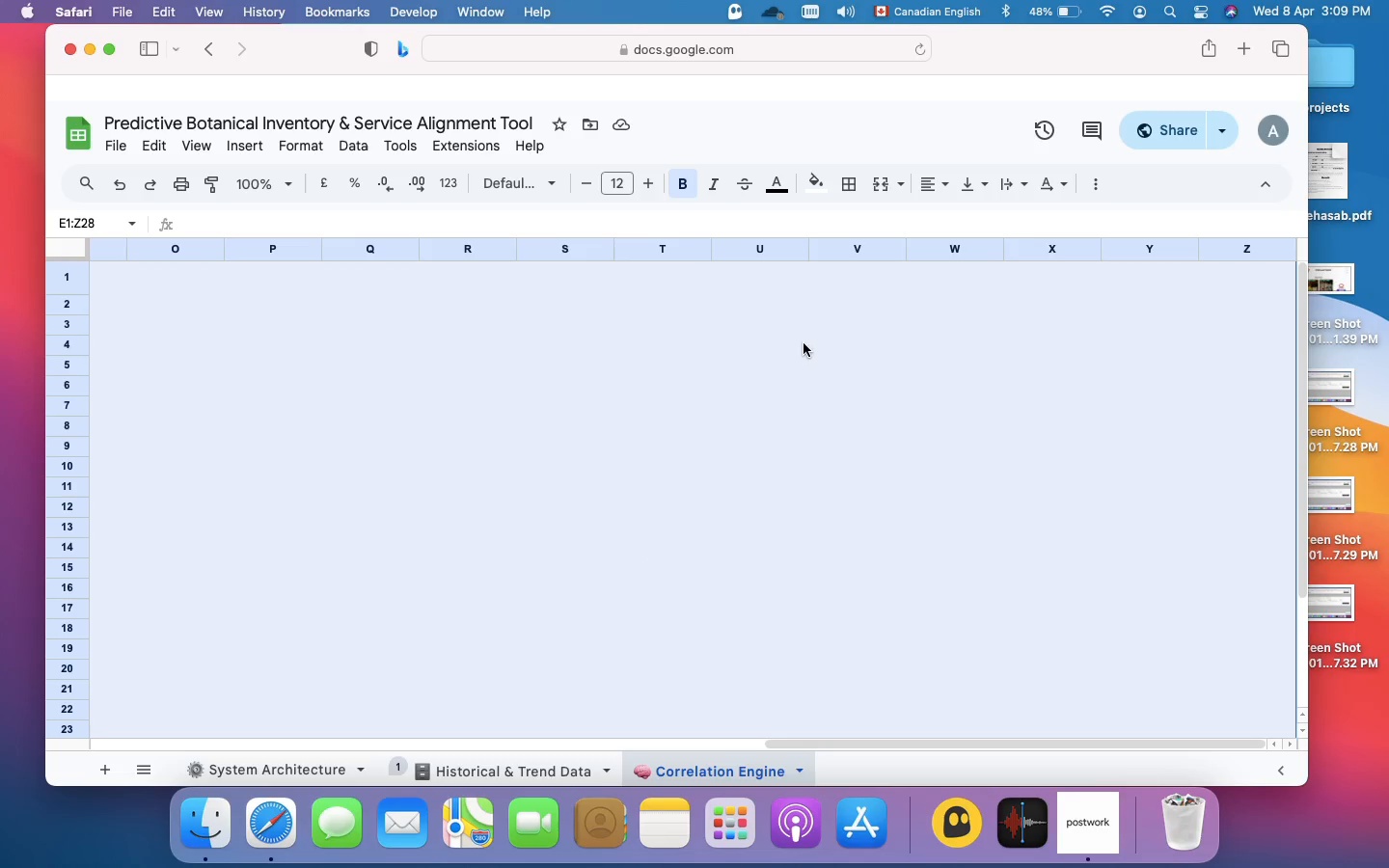 
right_click([795, 352])
 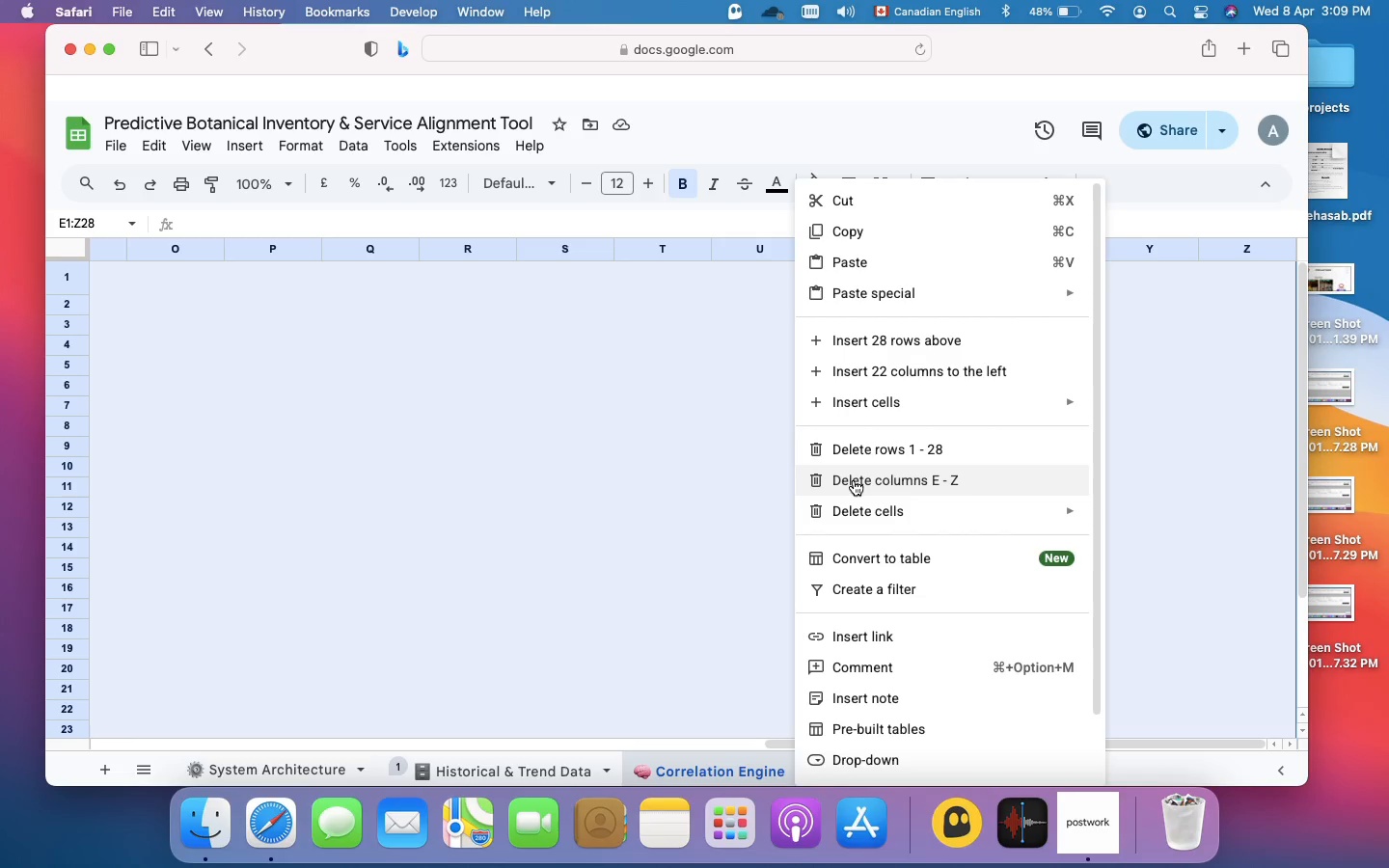 
wait(12.28)
 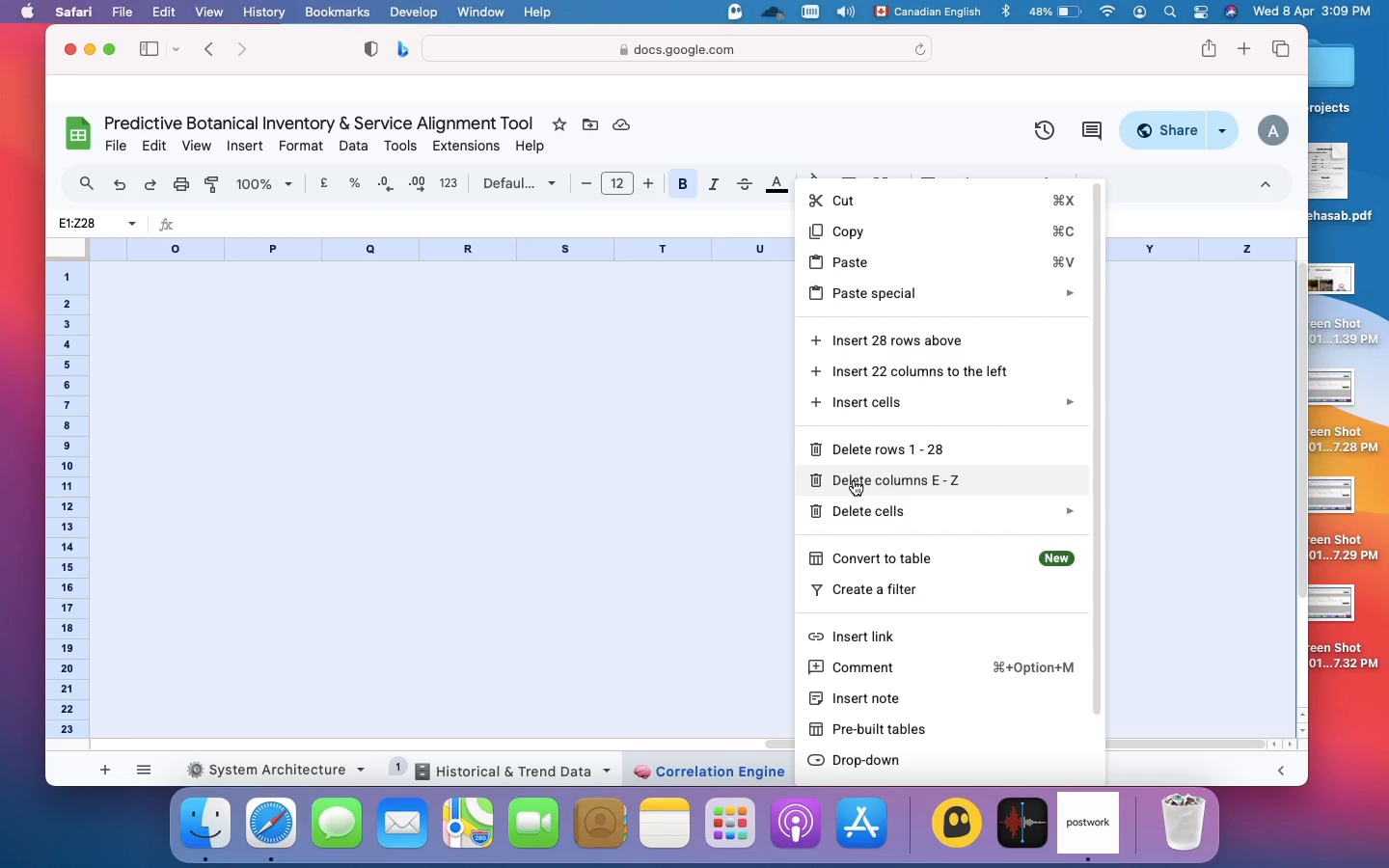 
left_click([854, 480])
 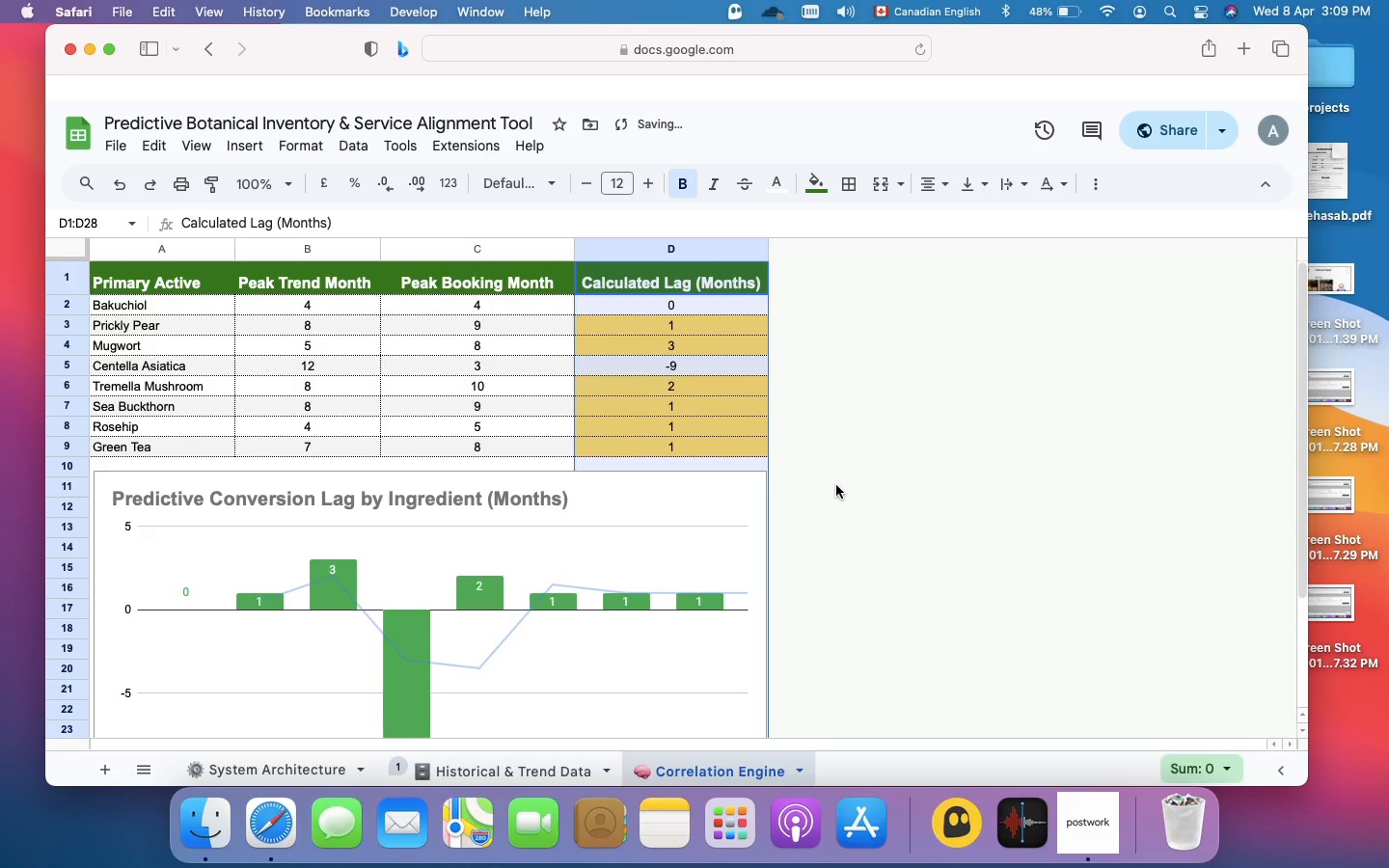 
scroll: coordinate [836, 485], scroll_direction: down, amount: 12.0
 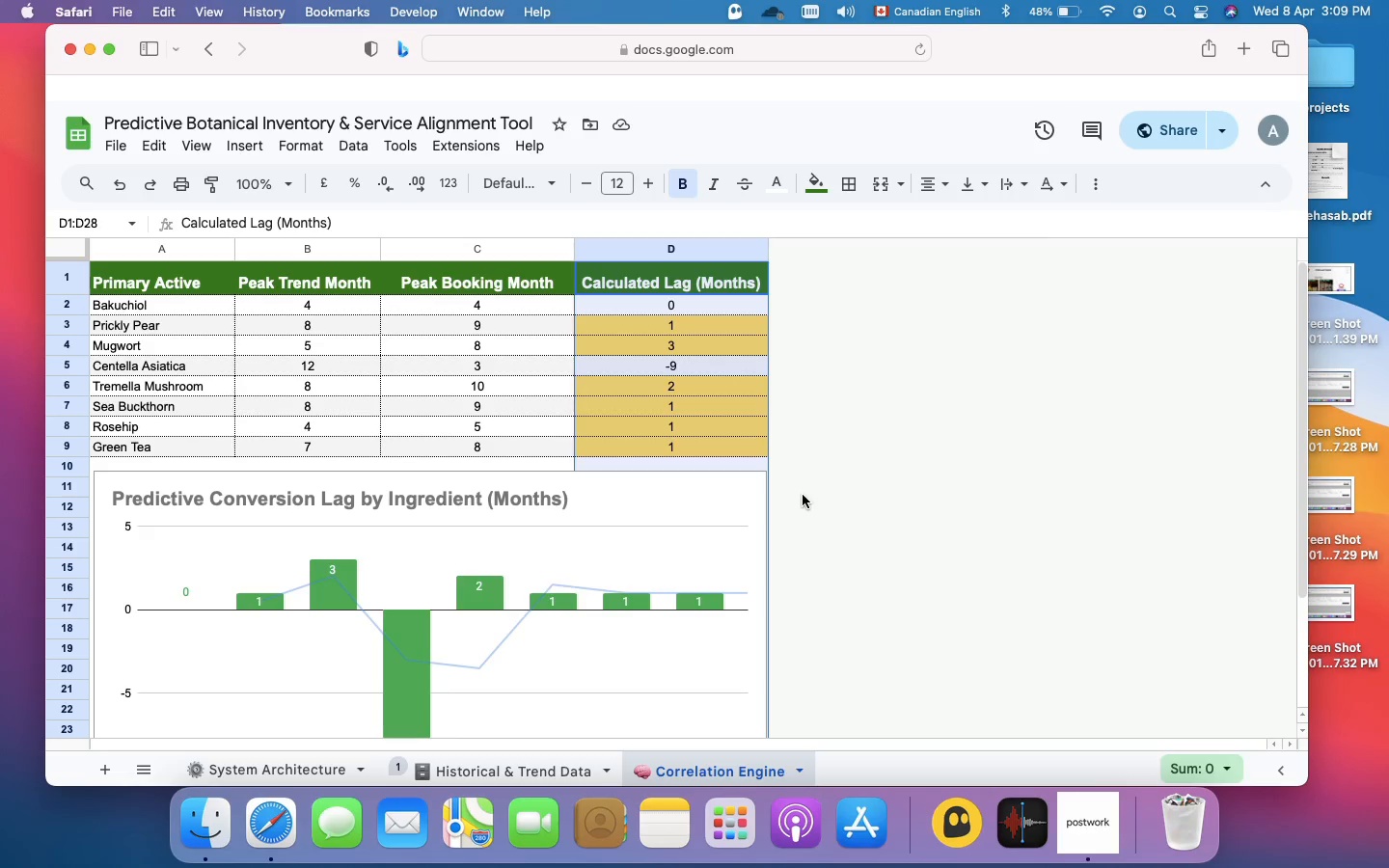 
wait(25.79)
 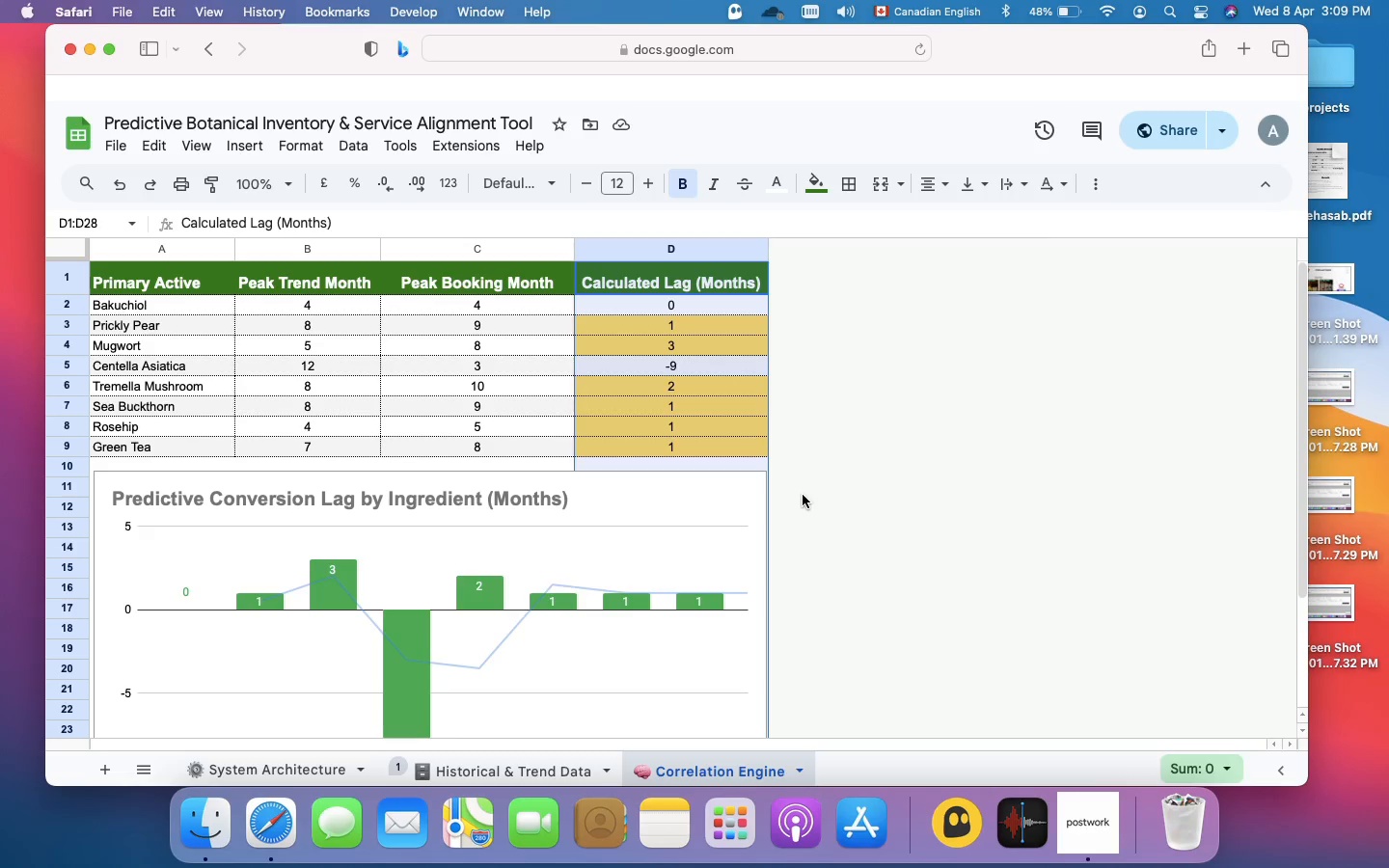 
left_click([642, 305])
 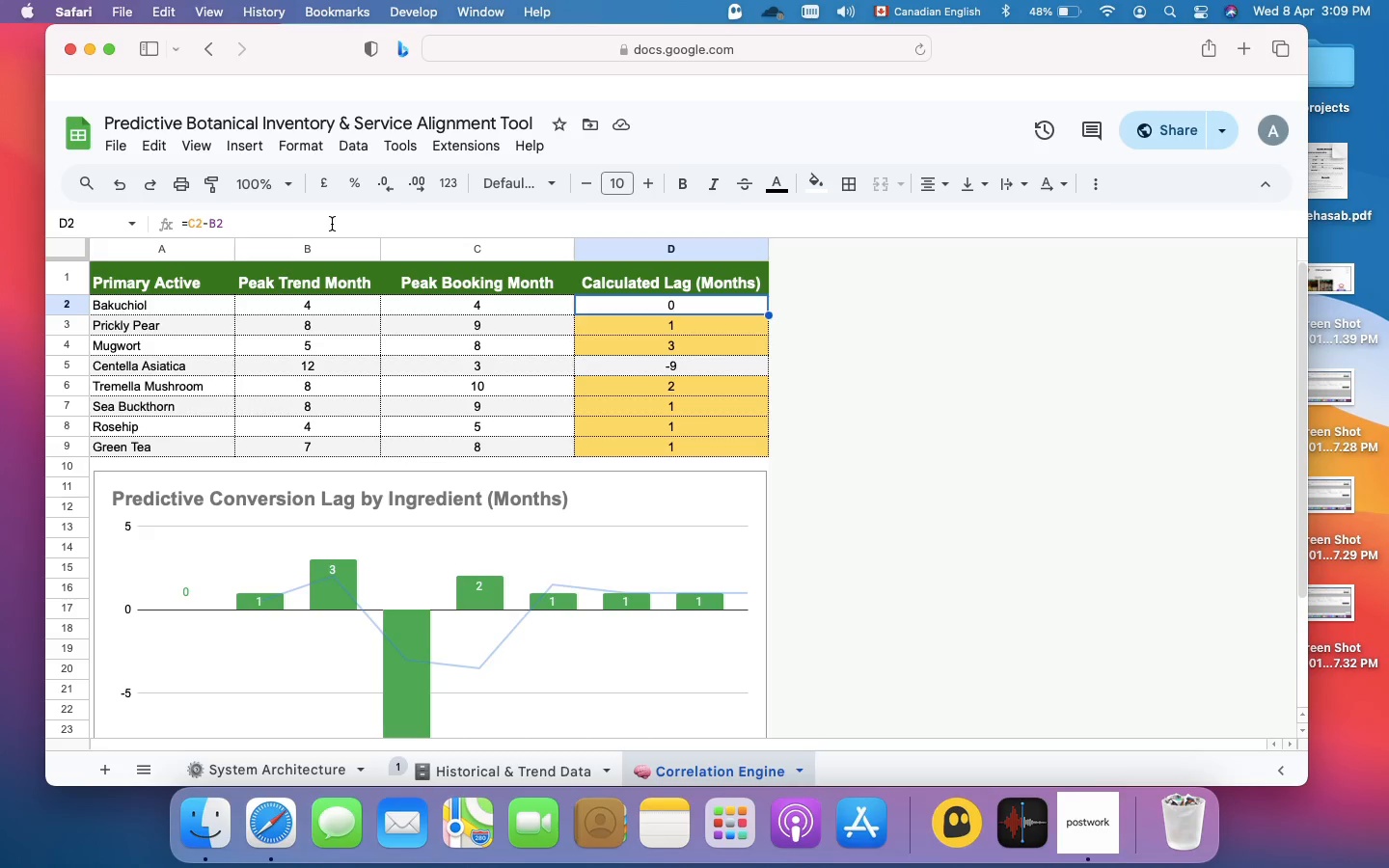 
left_click([332, 224])
 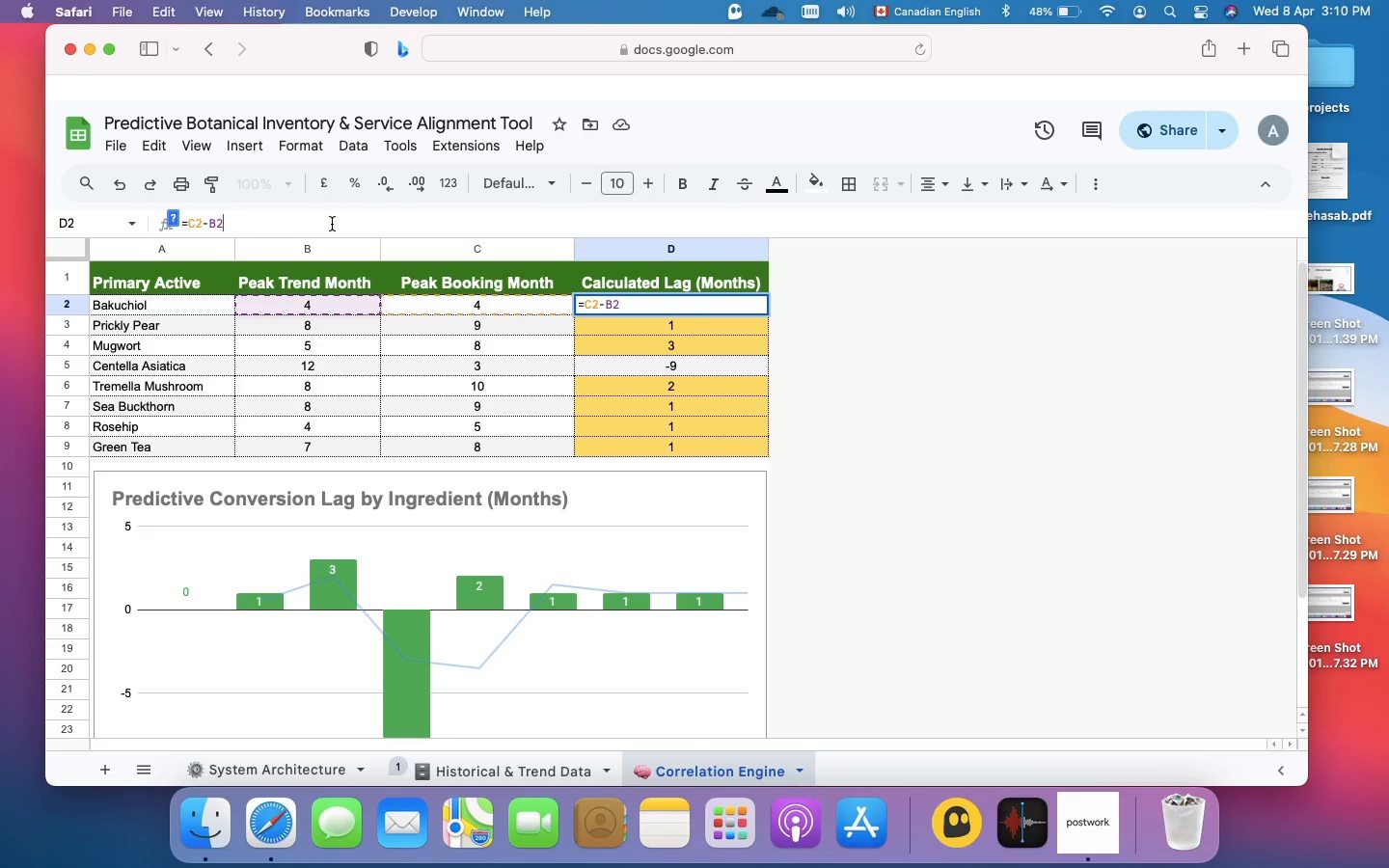 
key(Meta+A)
 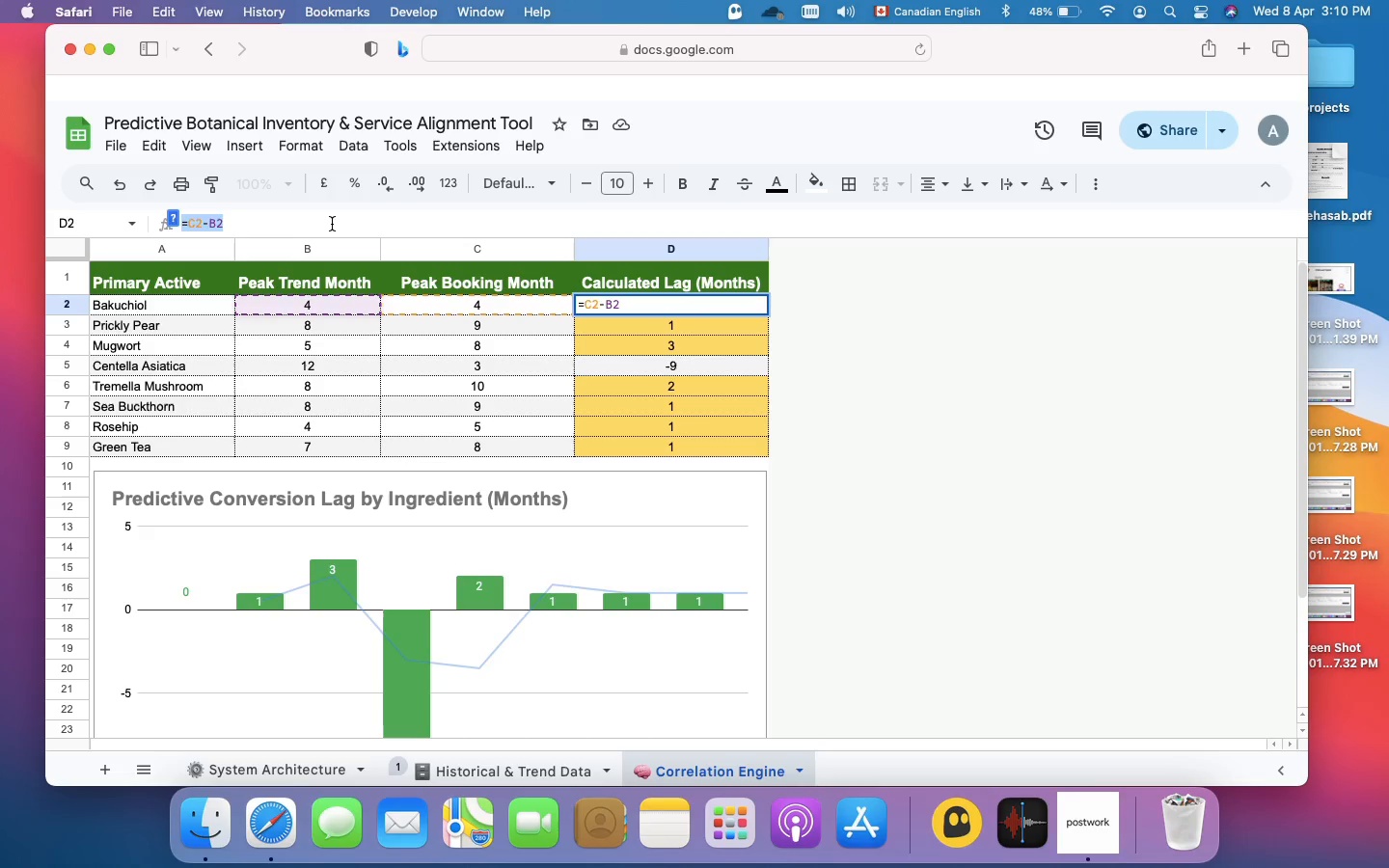 
key(Equal)
 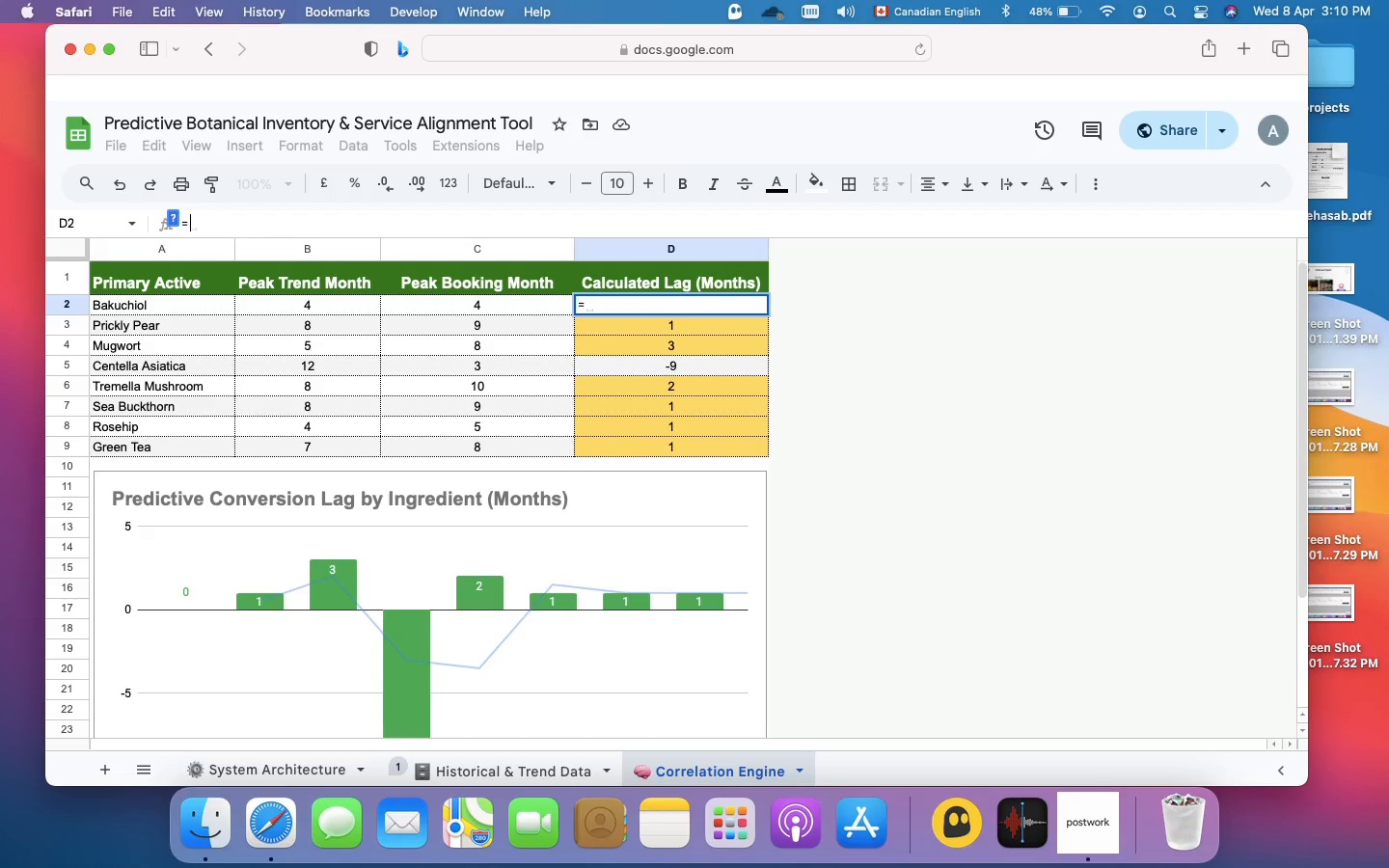 
type(MOD()
 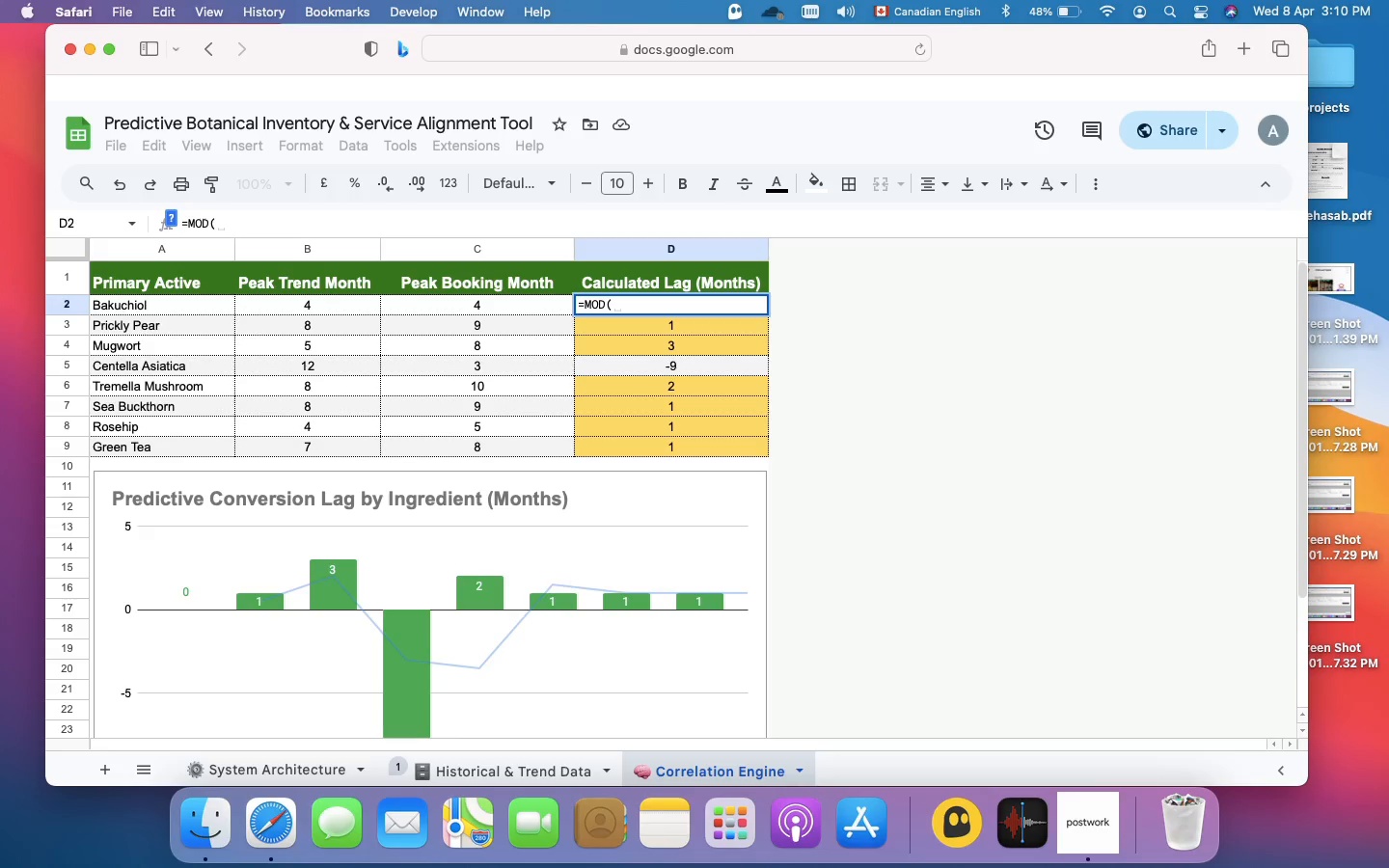 
type(C2-B2, 12))
 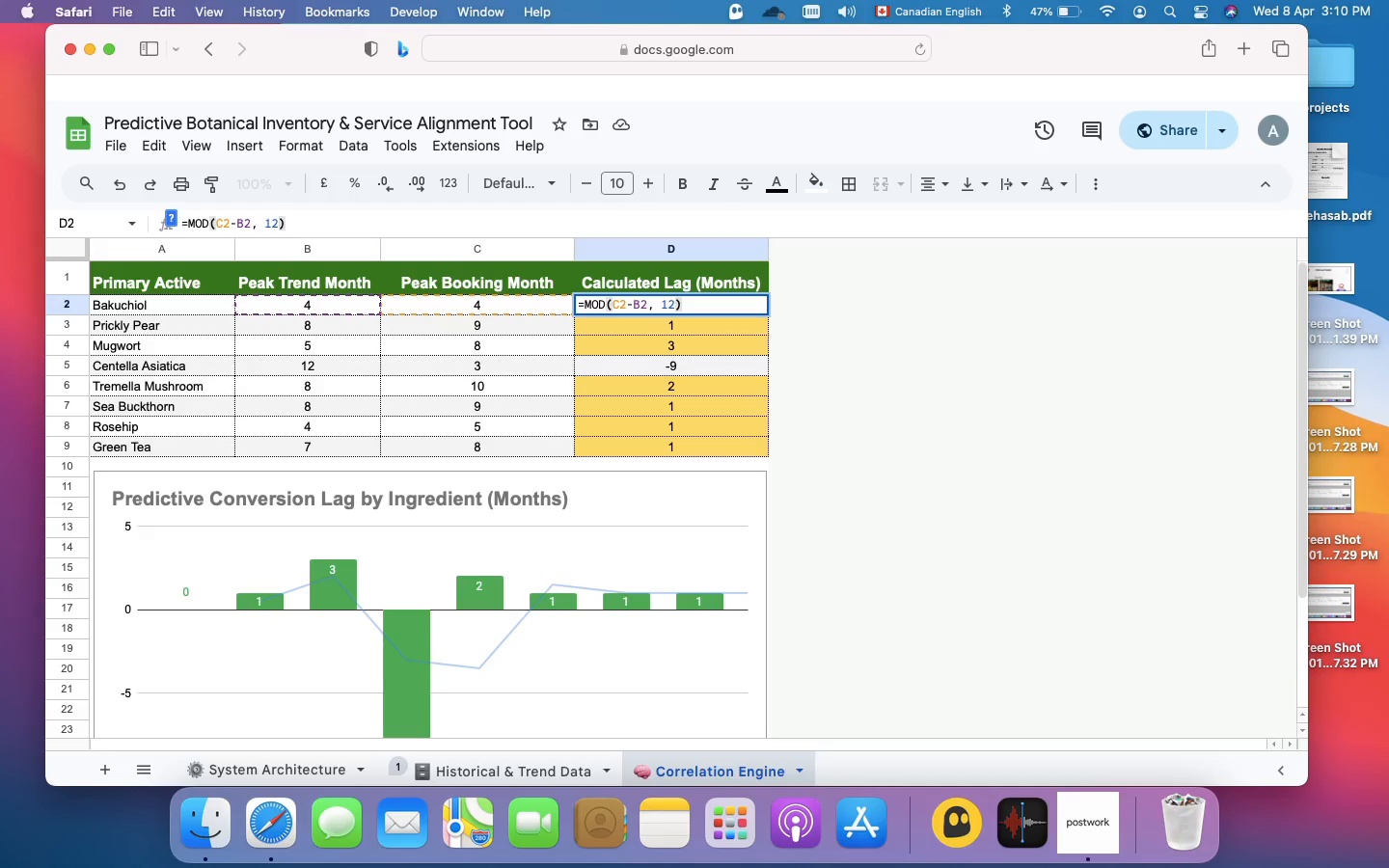 
key(Enter)
 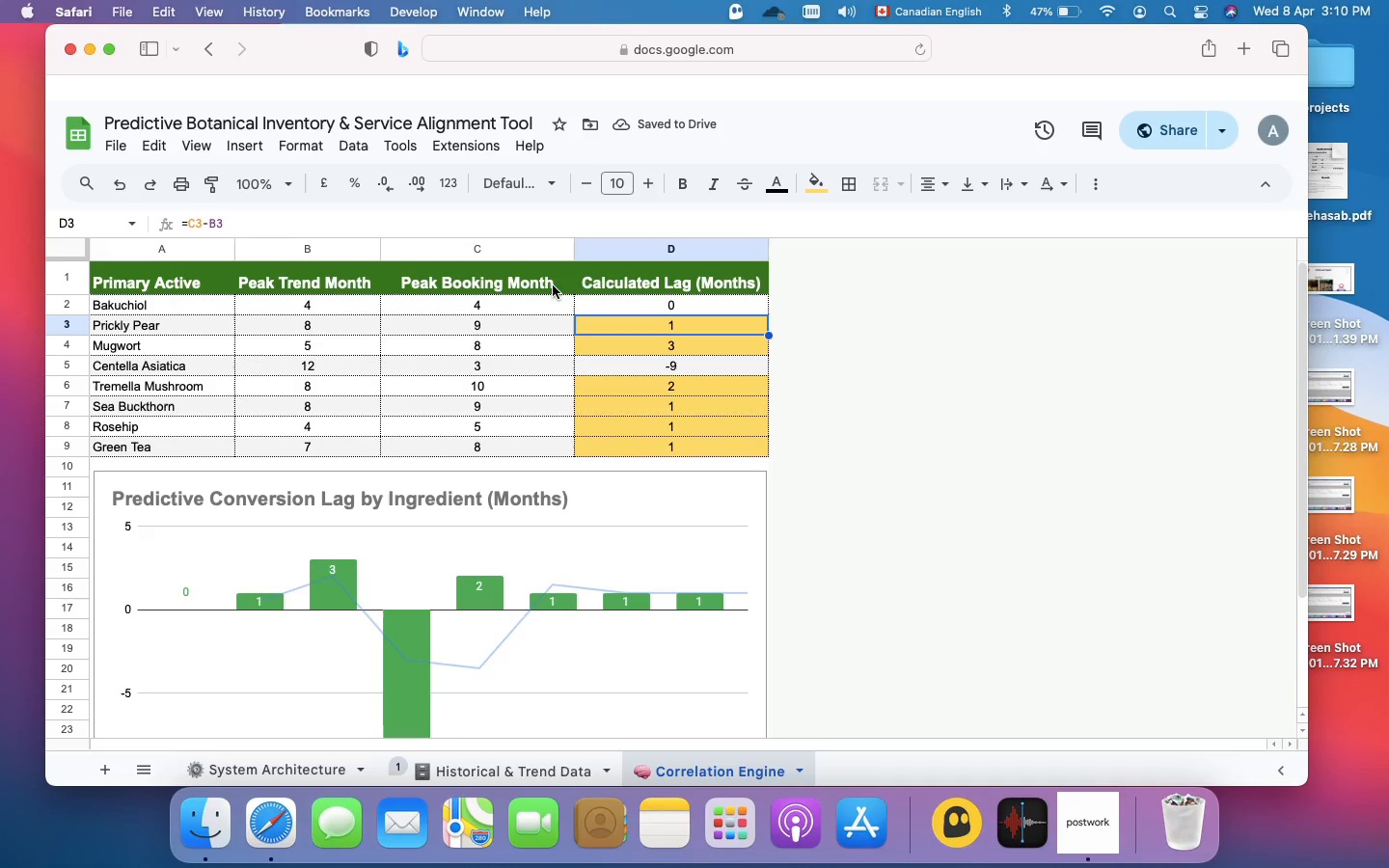 
left_click([640, 303])
 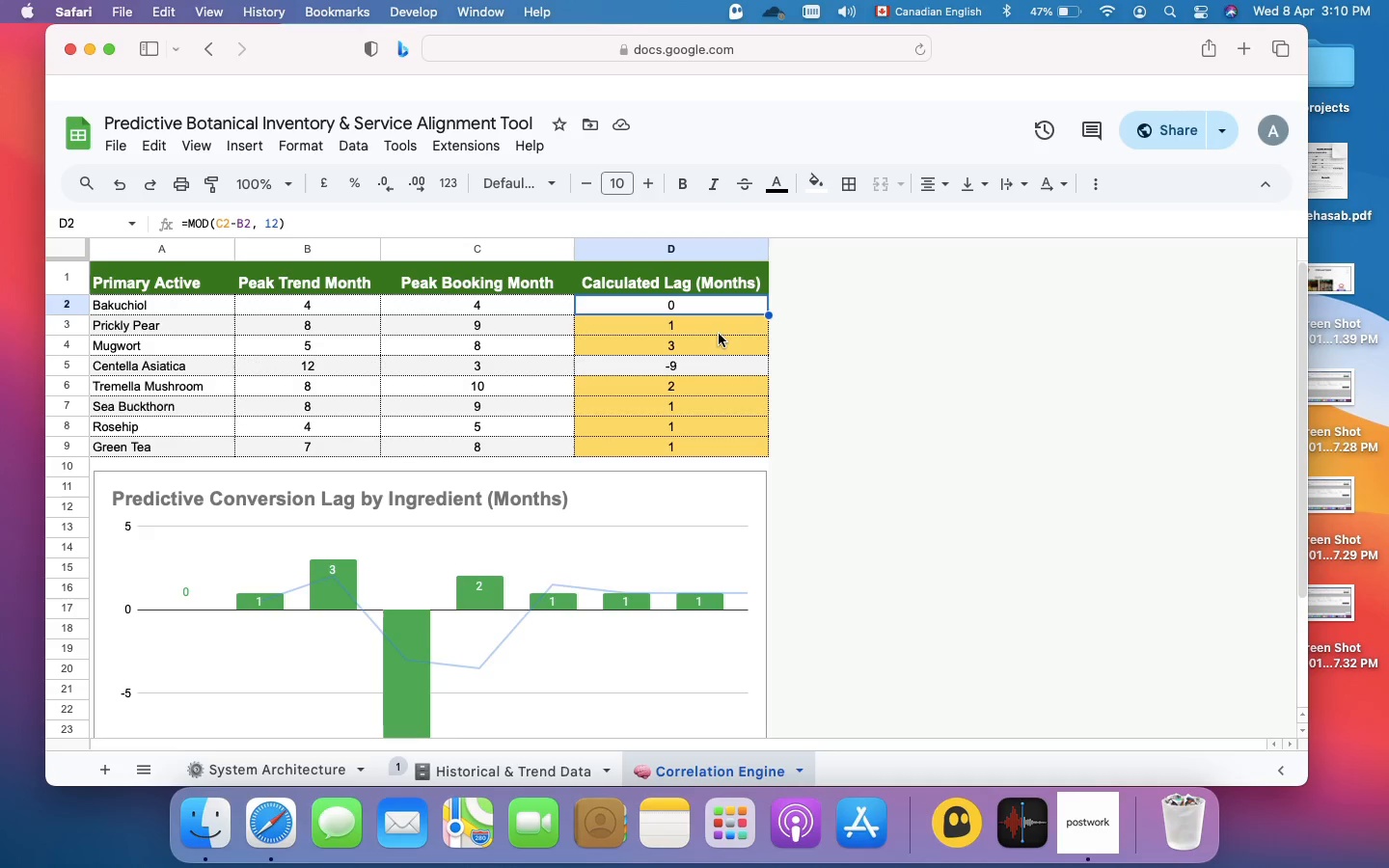 
left_click([709, 325])
 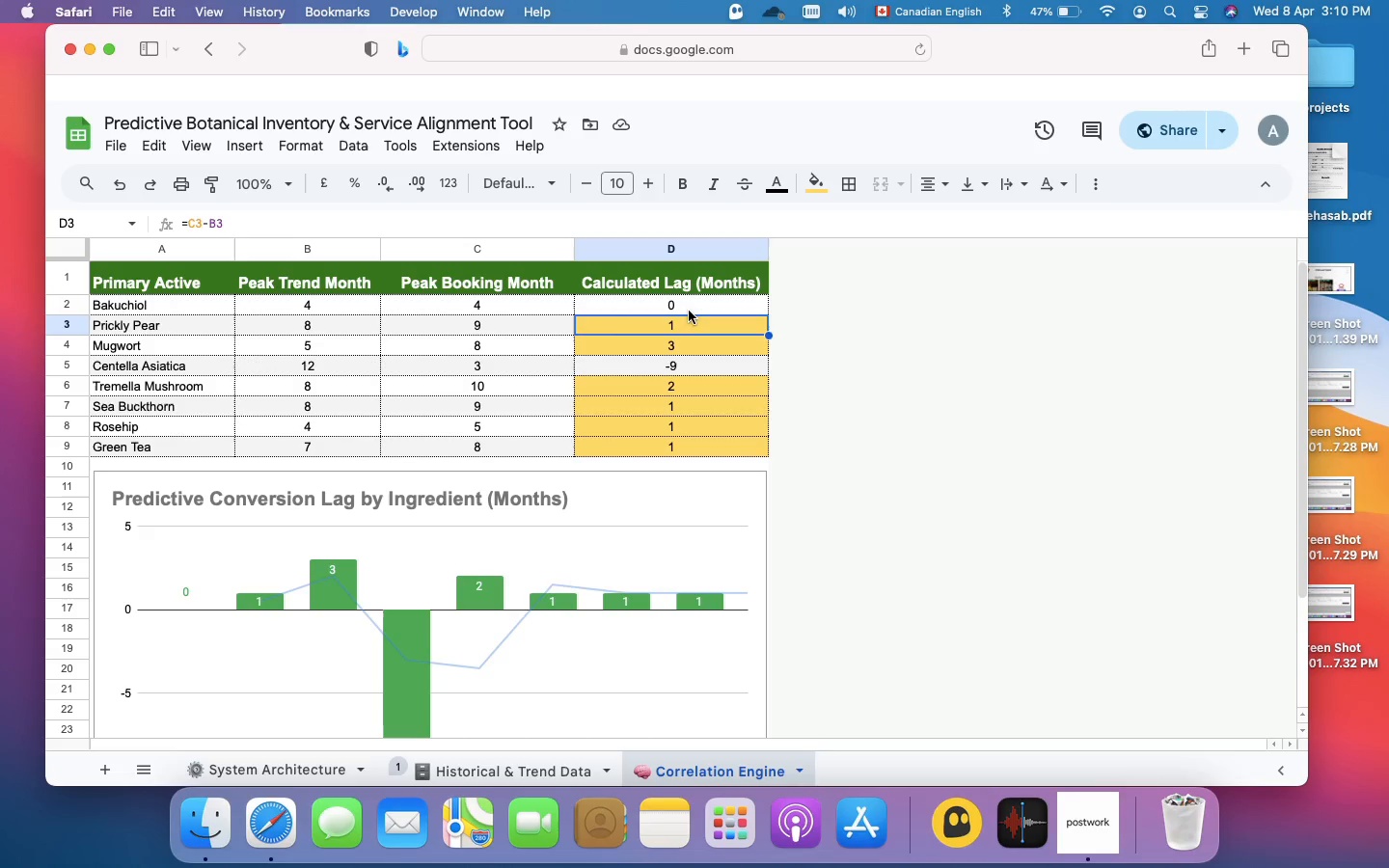 
left_click([689, 311])
 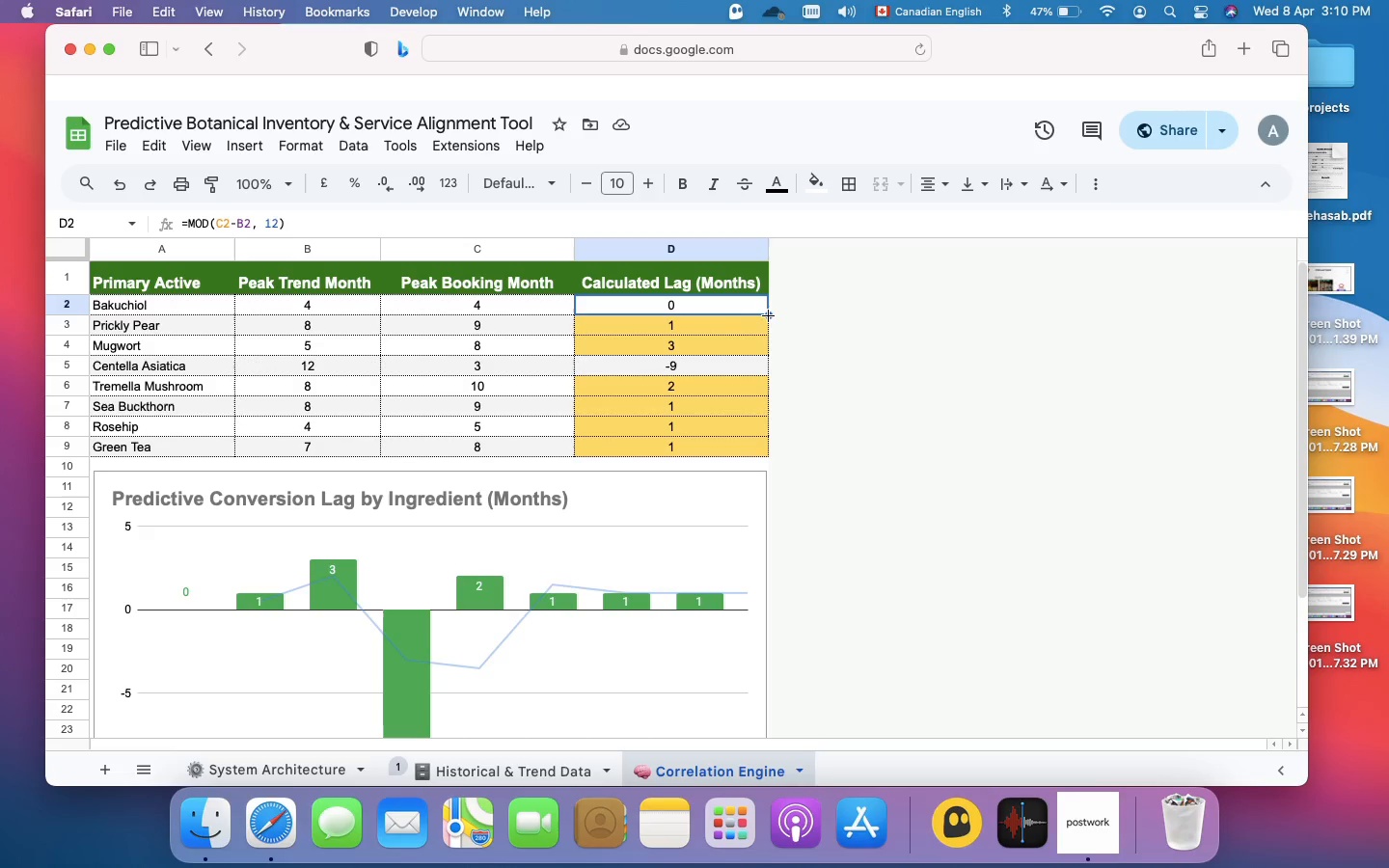 
left_click_drag(start_coordinate=[769, 315], to_coordinate=[756, 438])
 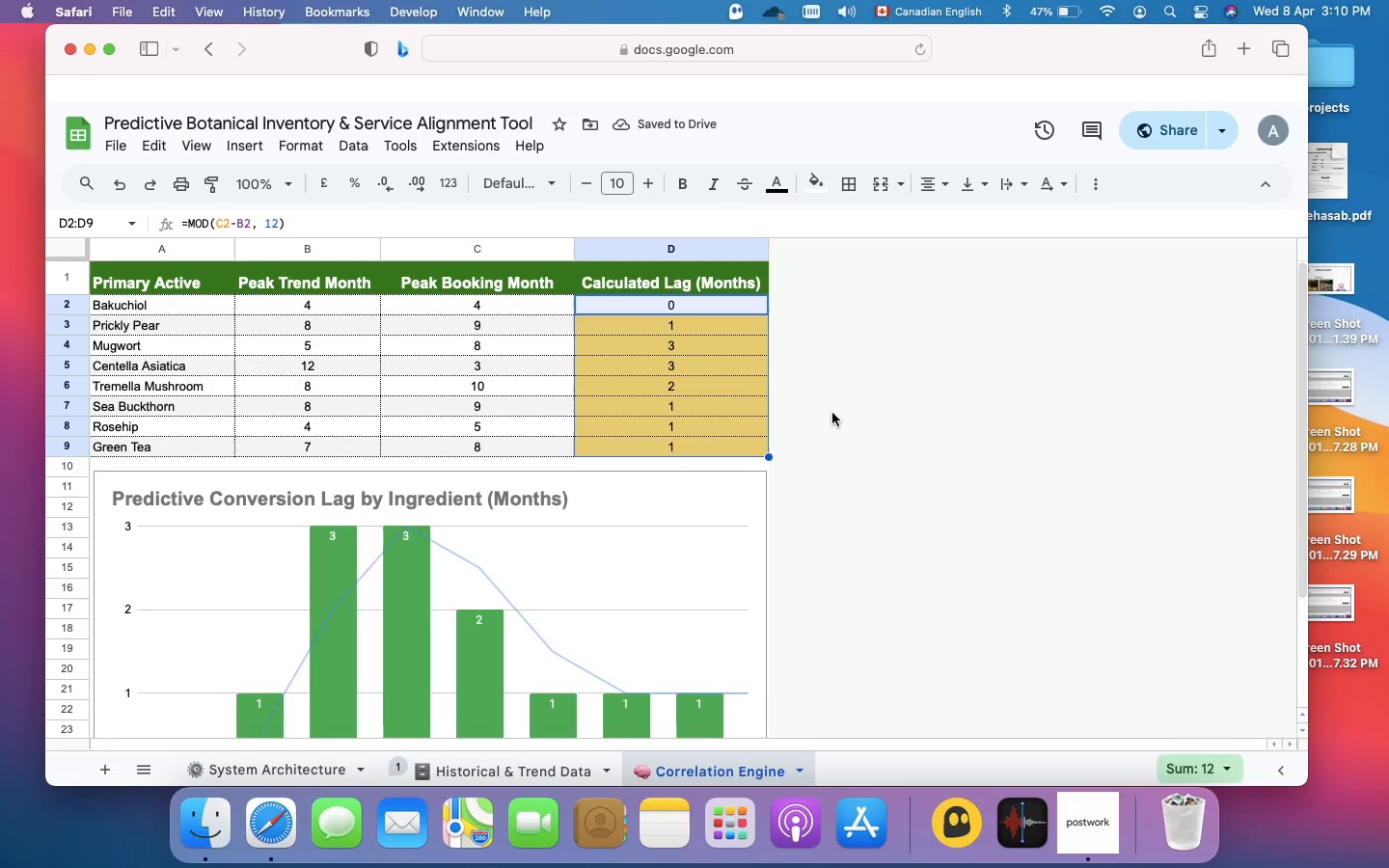 
left_click([832, 413])
 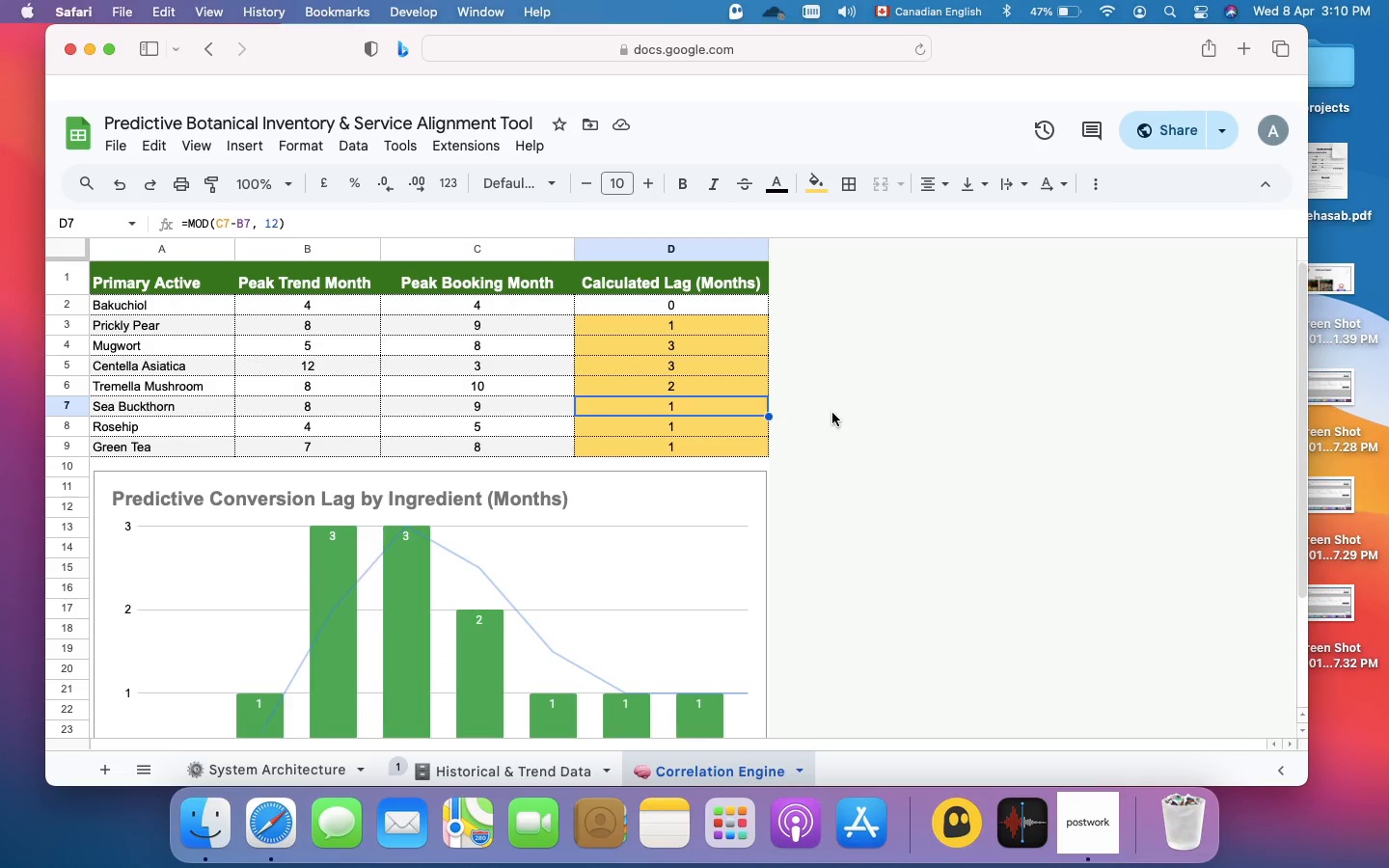 
scroll: coordinate [832, 413], scroll_direction: down, amount: 4.0
 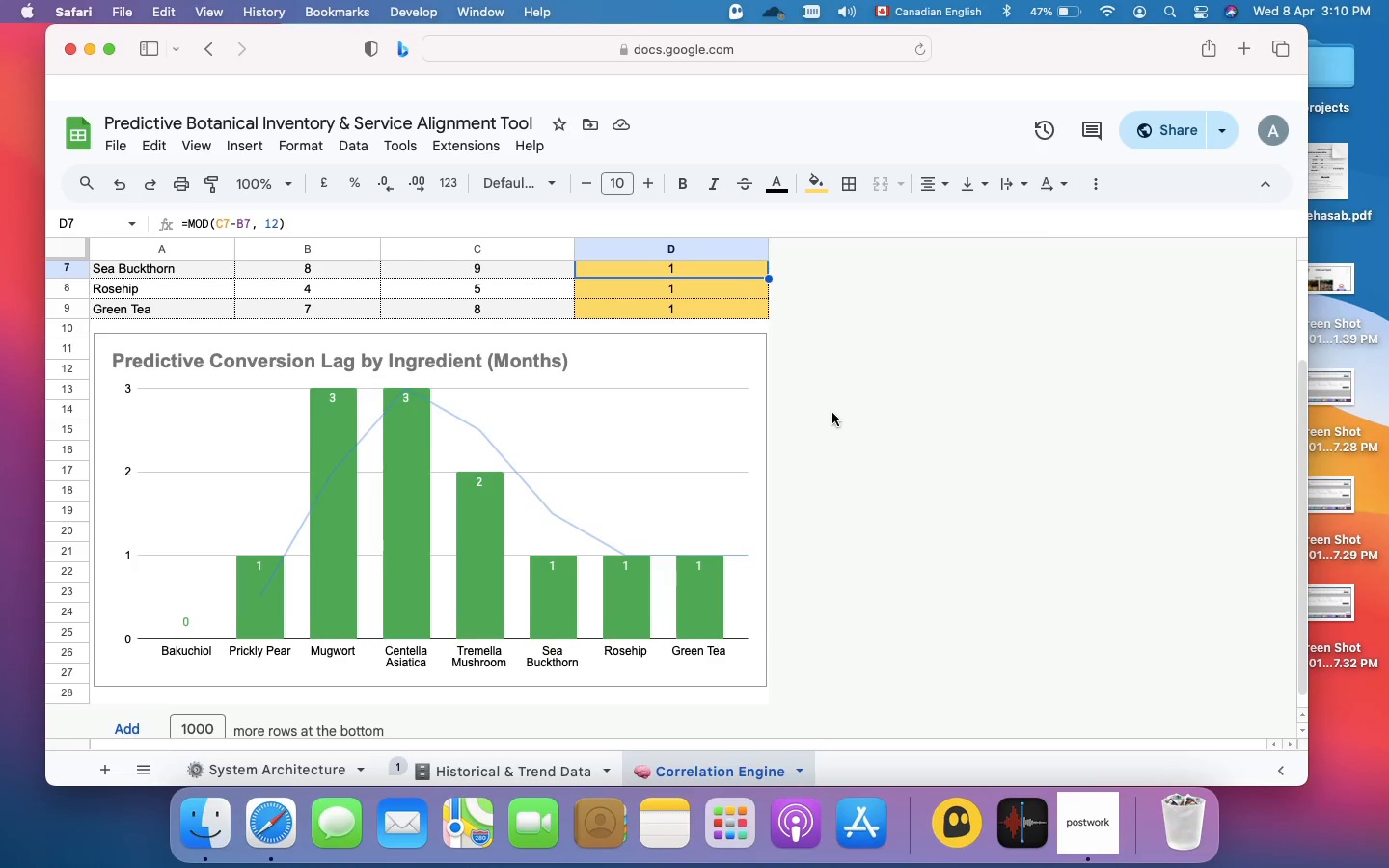 
scroll: coordinate [832, 413], scroll_direction: up, amount: 17.0
 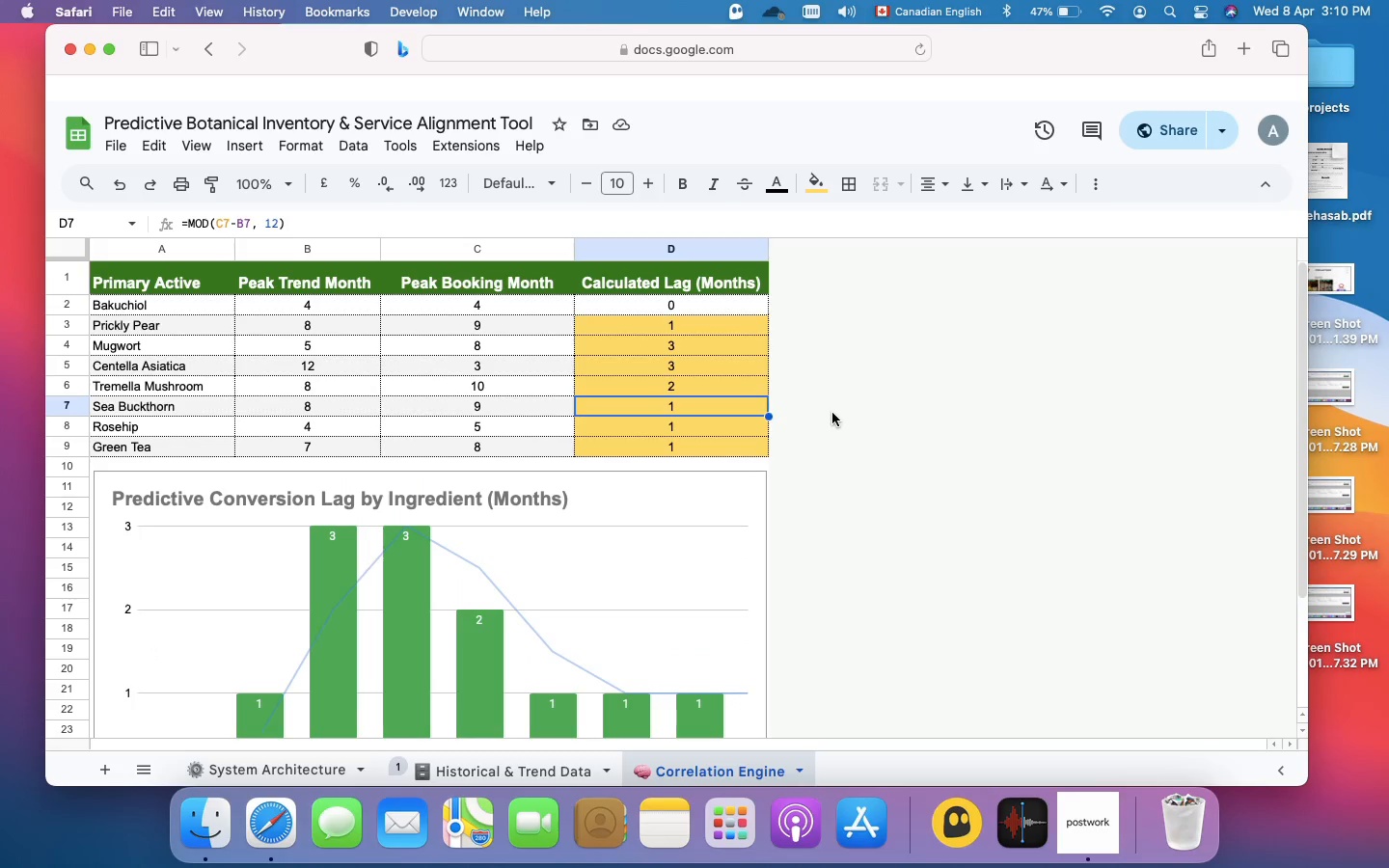 
left_click([832, 413])
 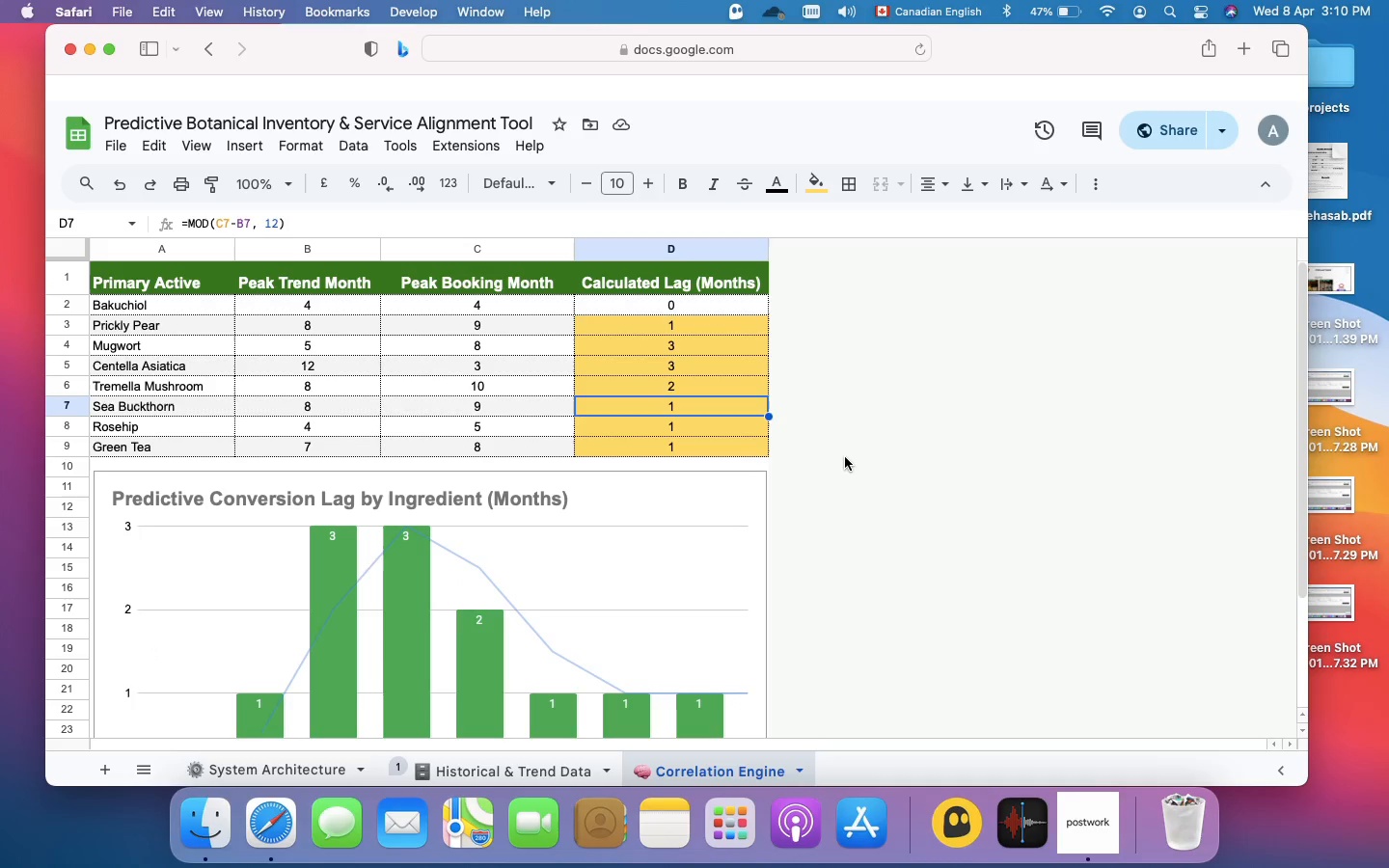 
left_click([845, 457])
 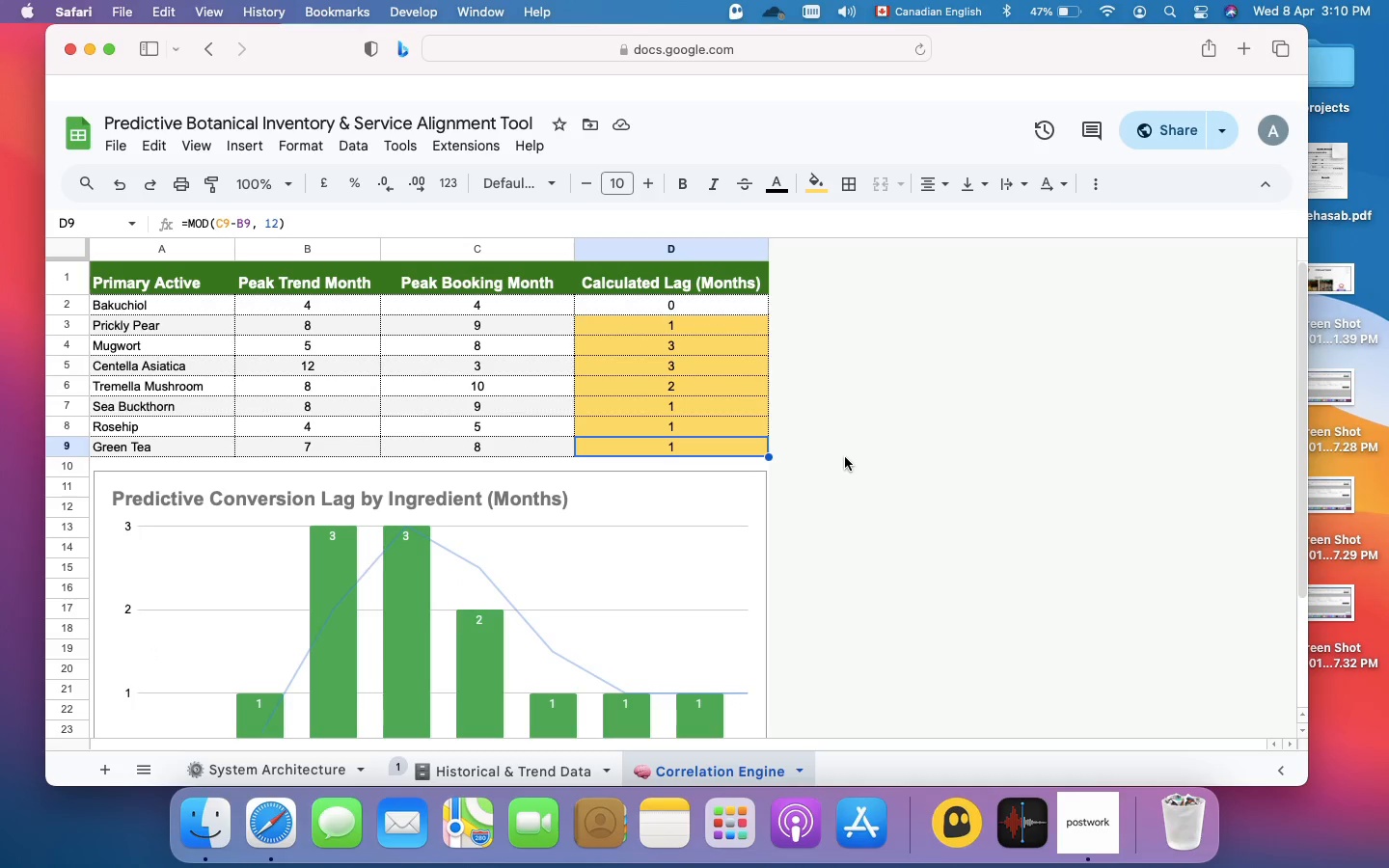 
wait(6.0)
 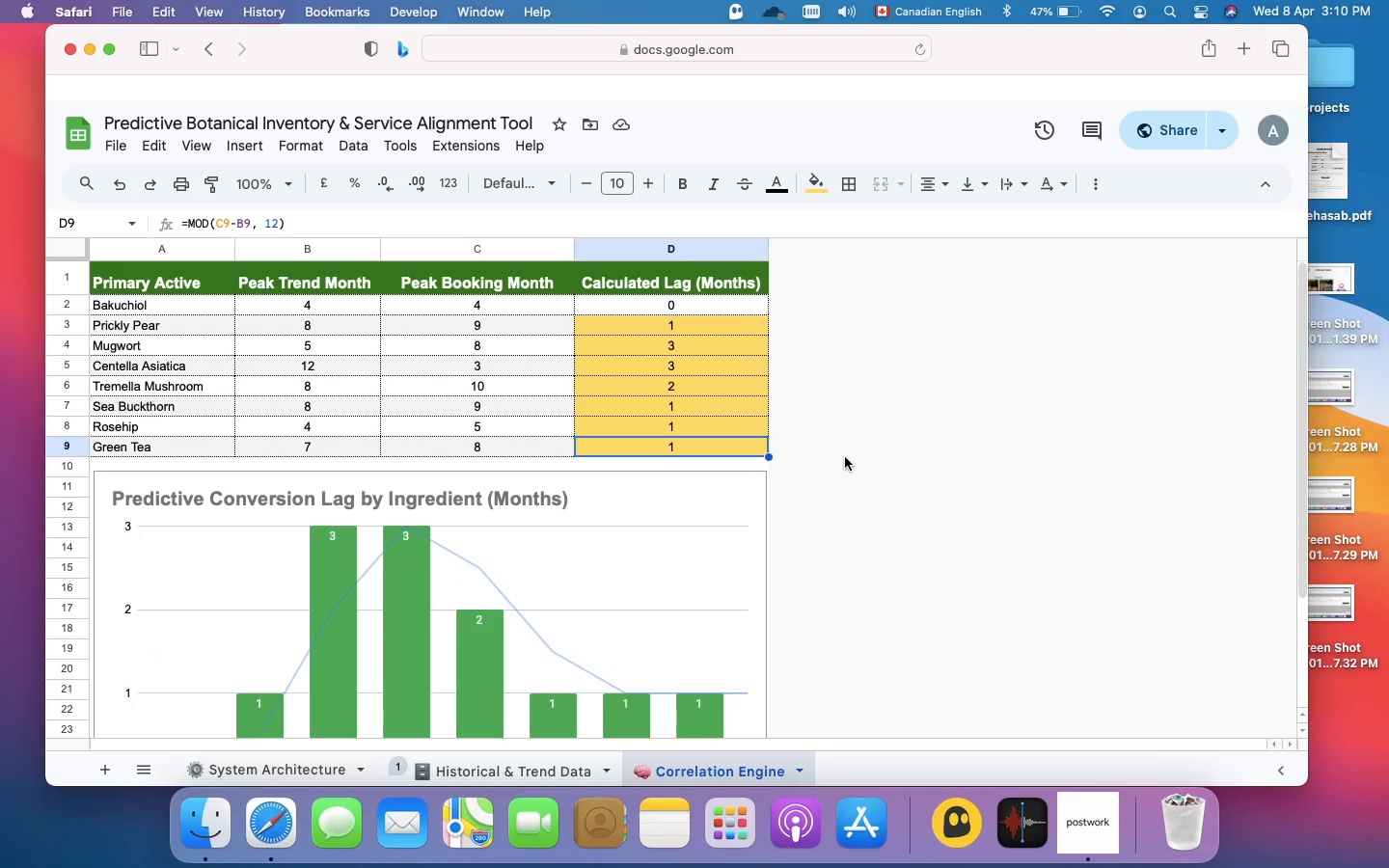 
left_click([824, 488])
 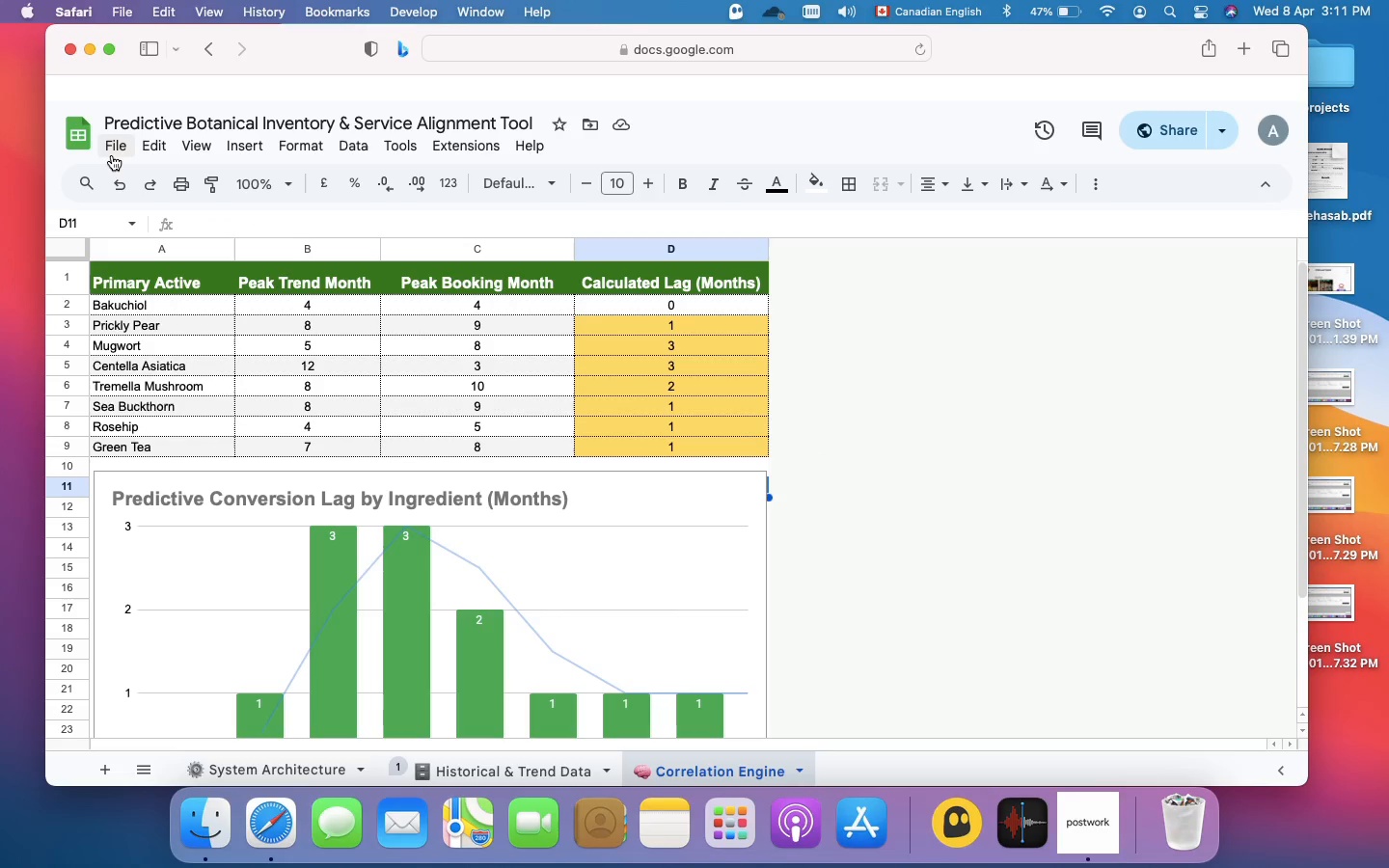 
left_click([114, 148])
 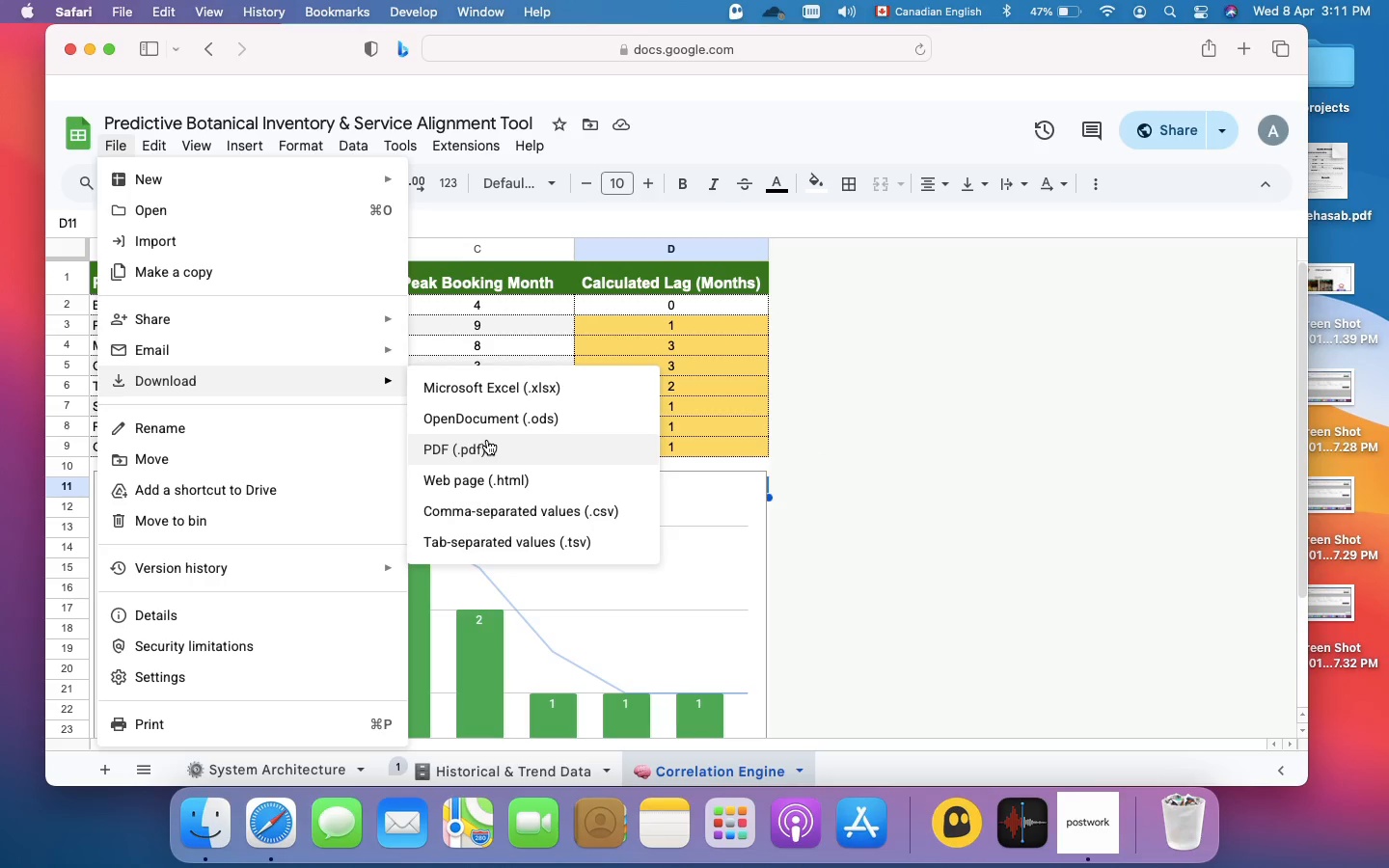 
left_click([487, 440])
 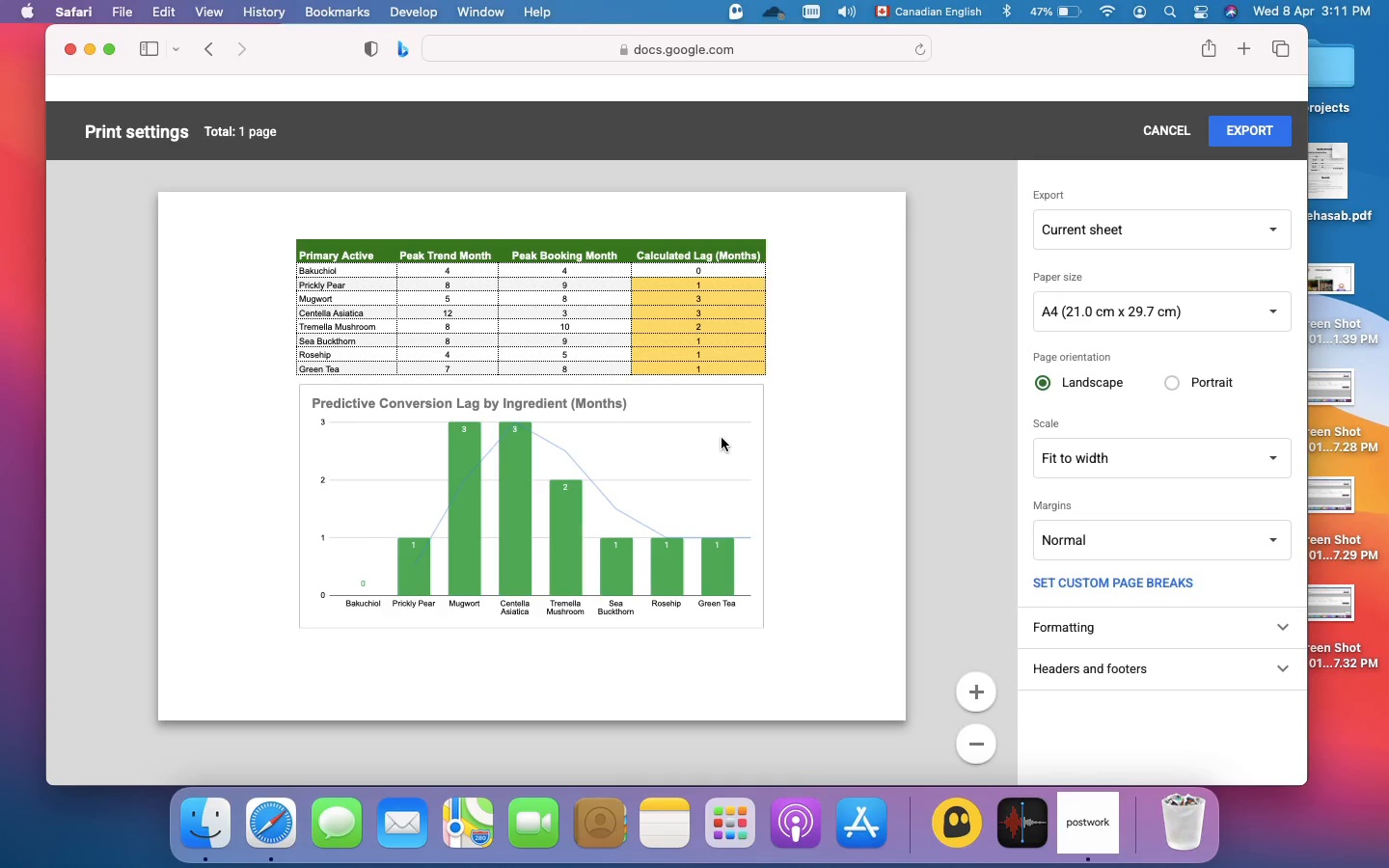 
scroll: coordinate [722, 438], scroll_direction: down, amount: 4.0
 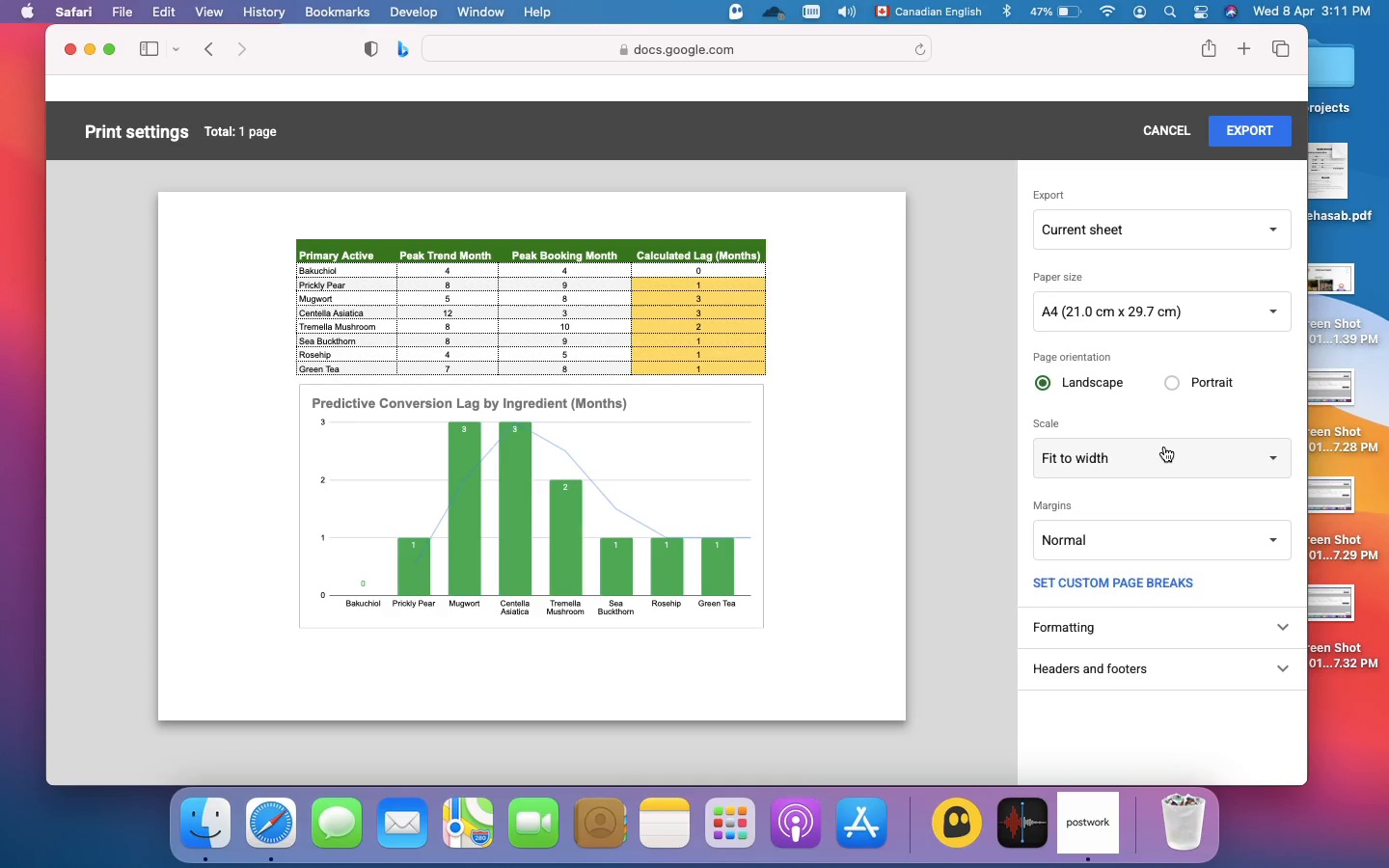 
left_click([1164, 447])
 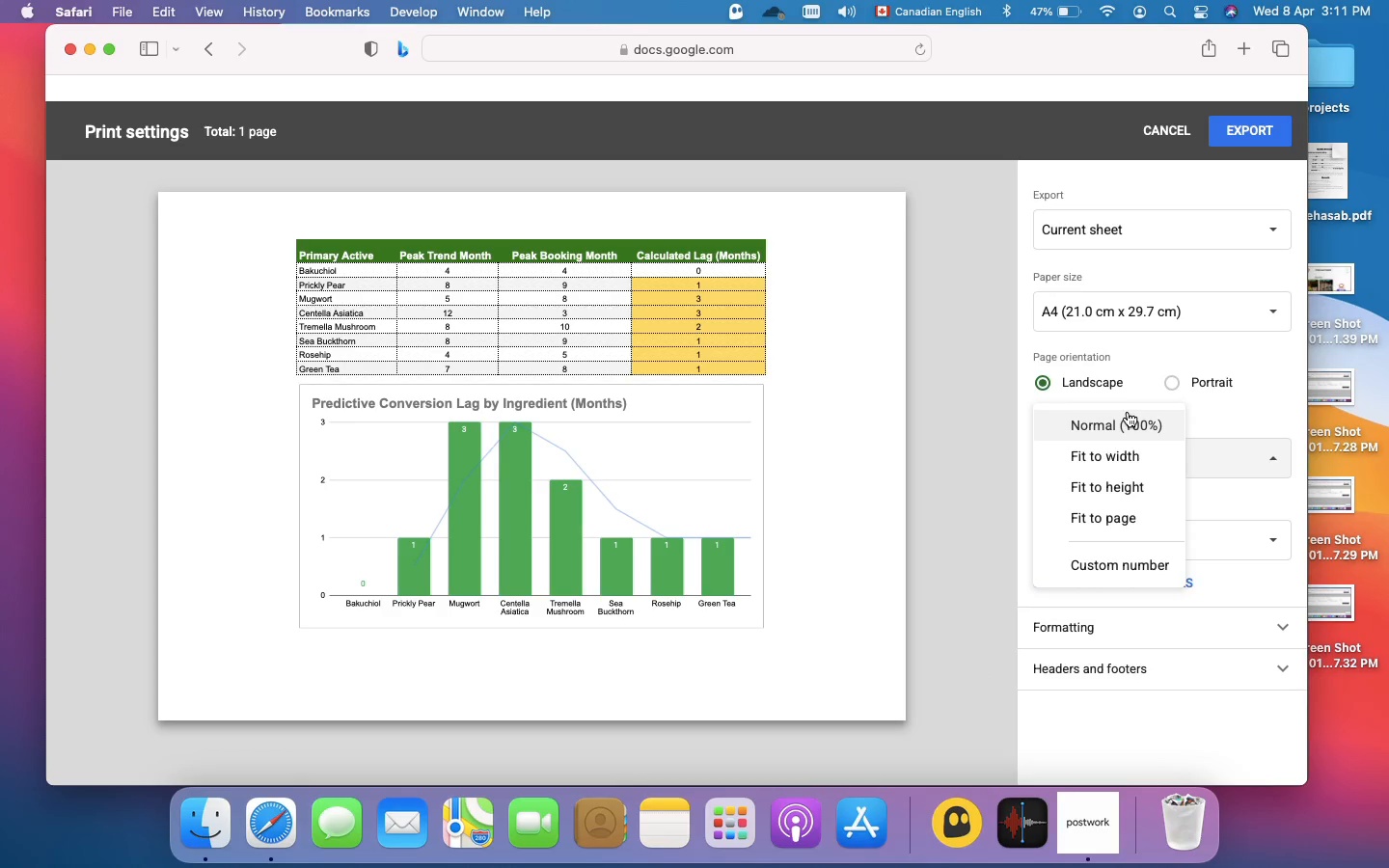 
left_click([1128, 412])
 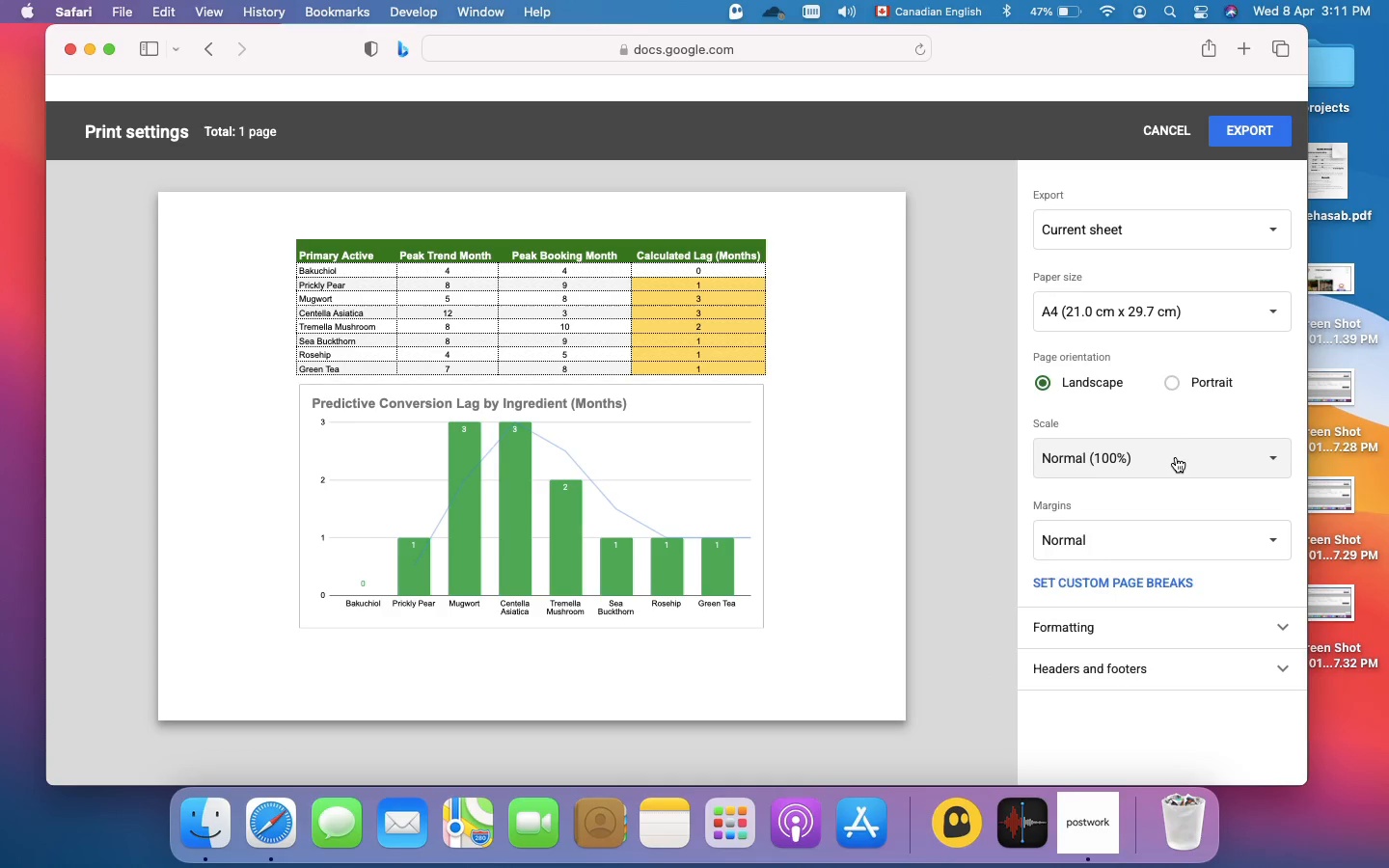 
left_click([1176, 457])
 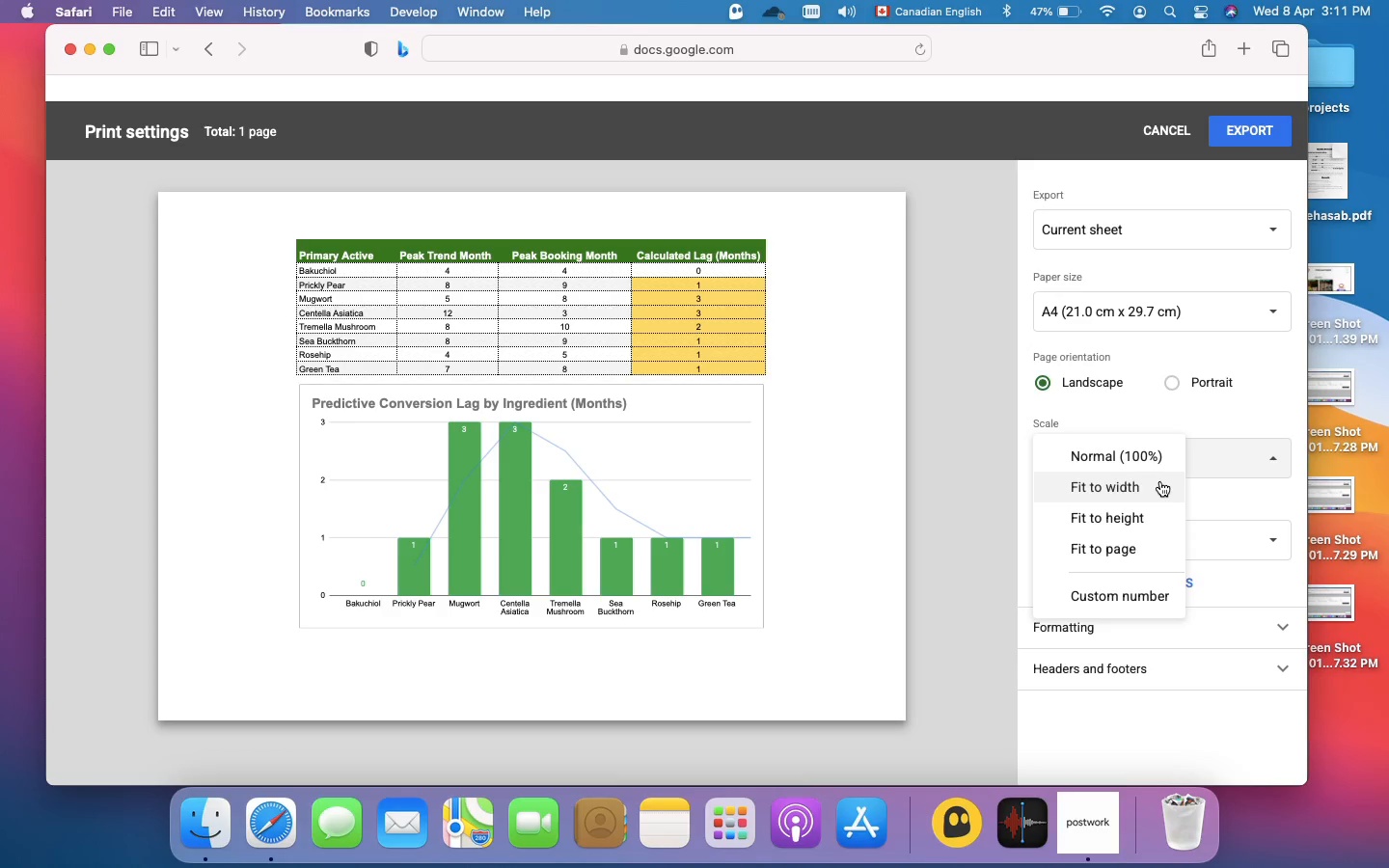 
left_click([1160, 481])
 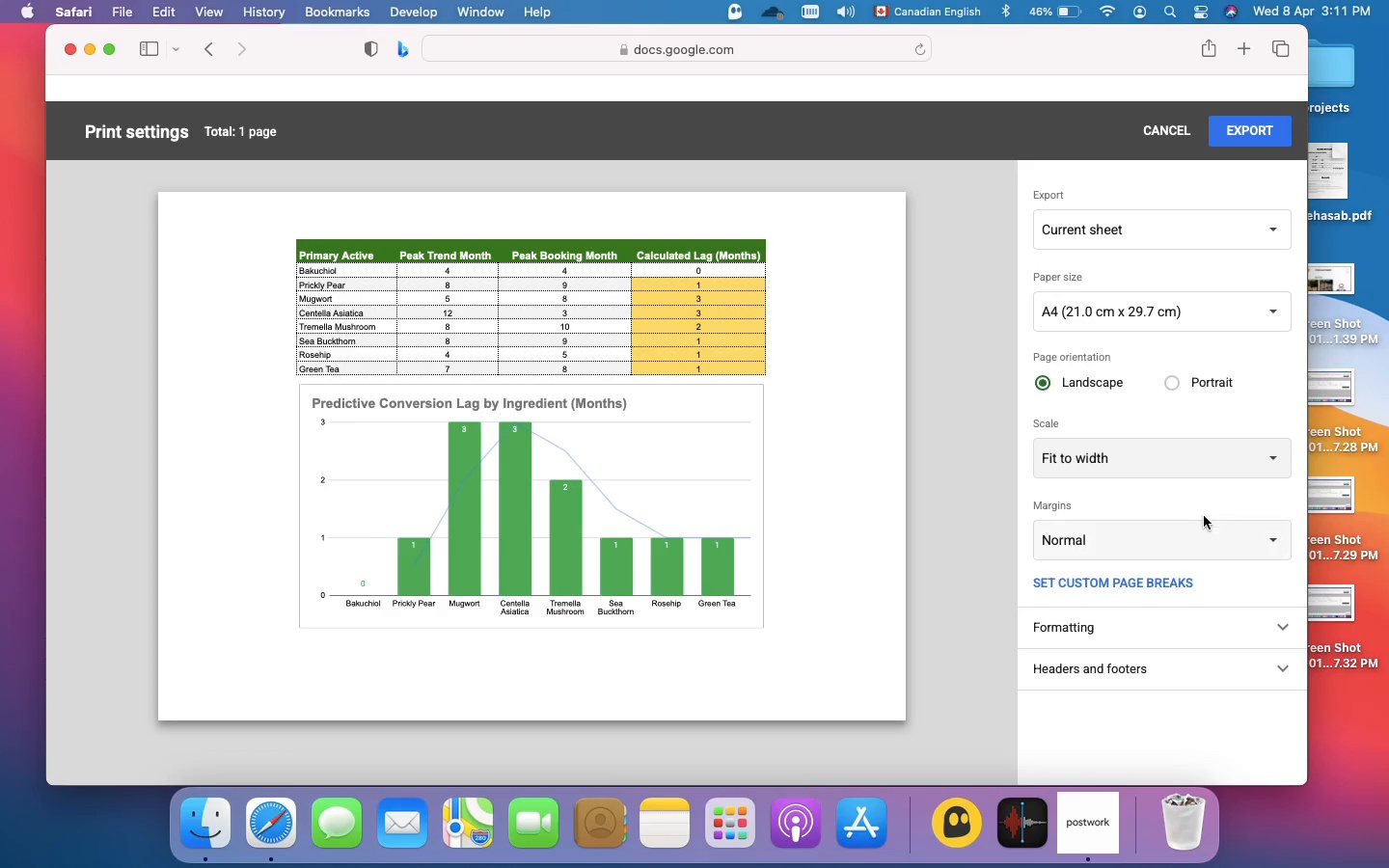 
left_click([1212, 531])
 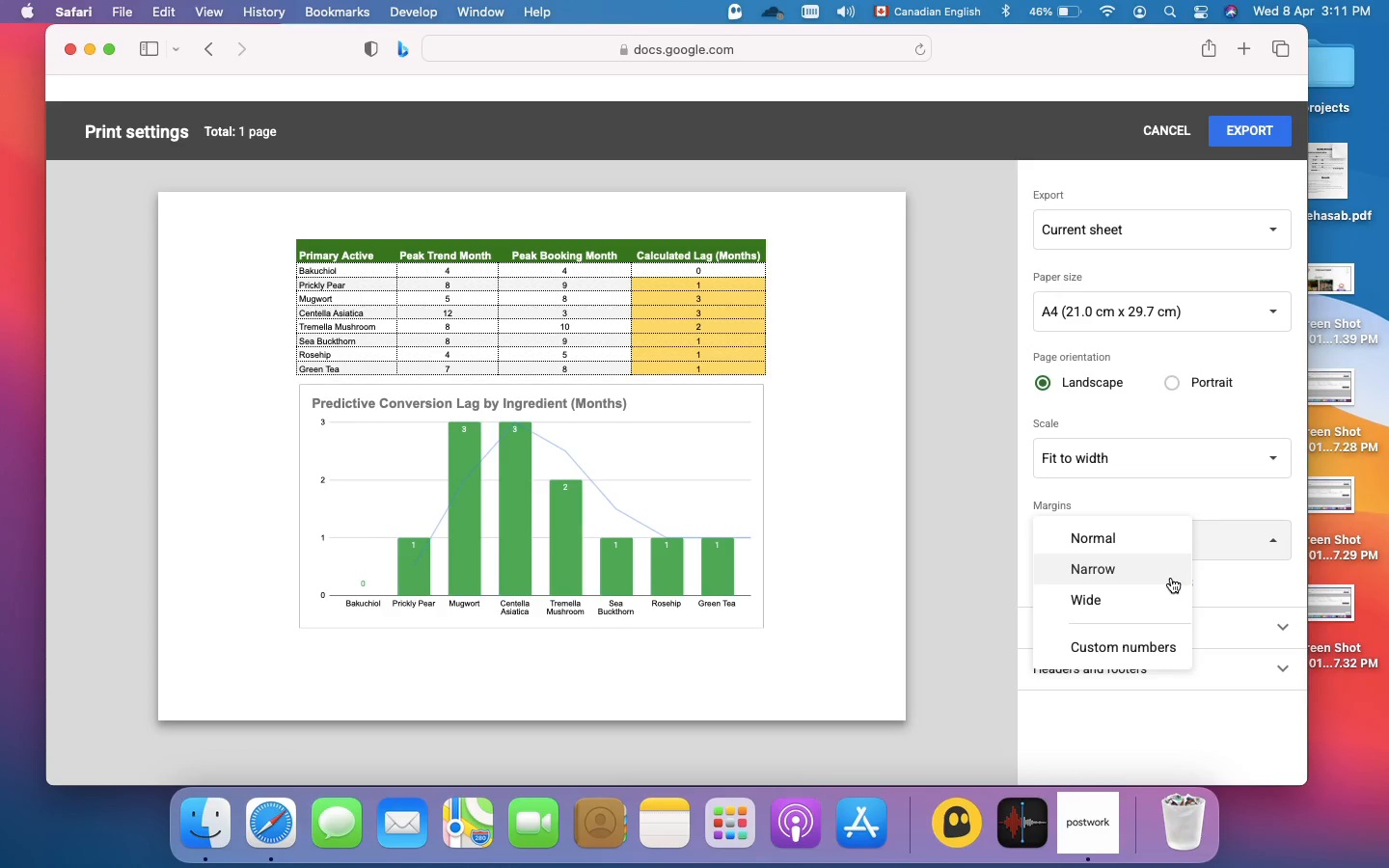 
left_click([1158, 572])
 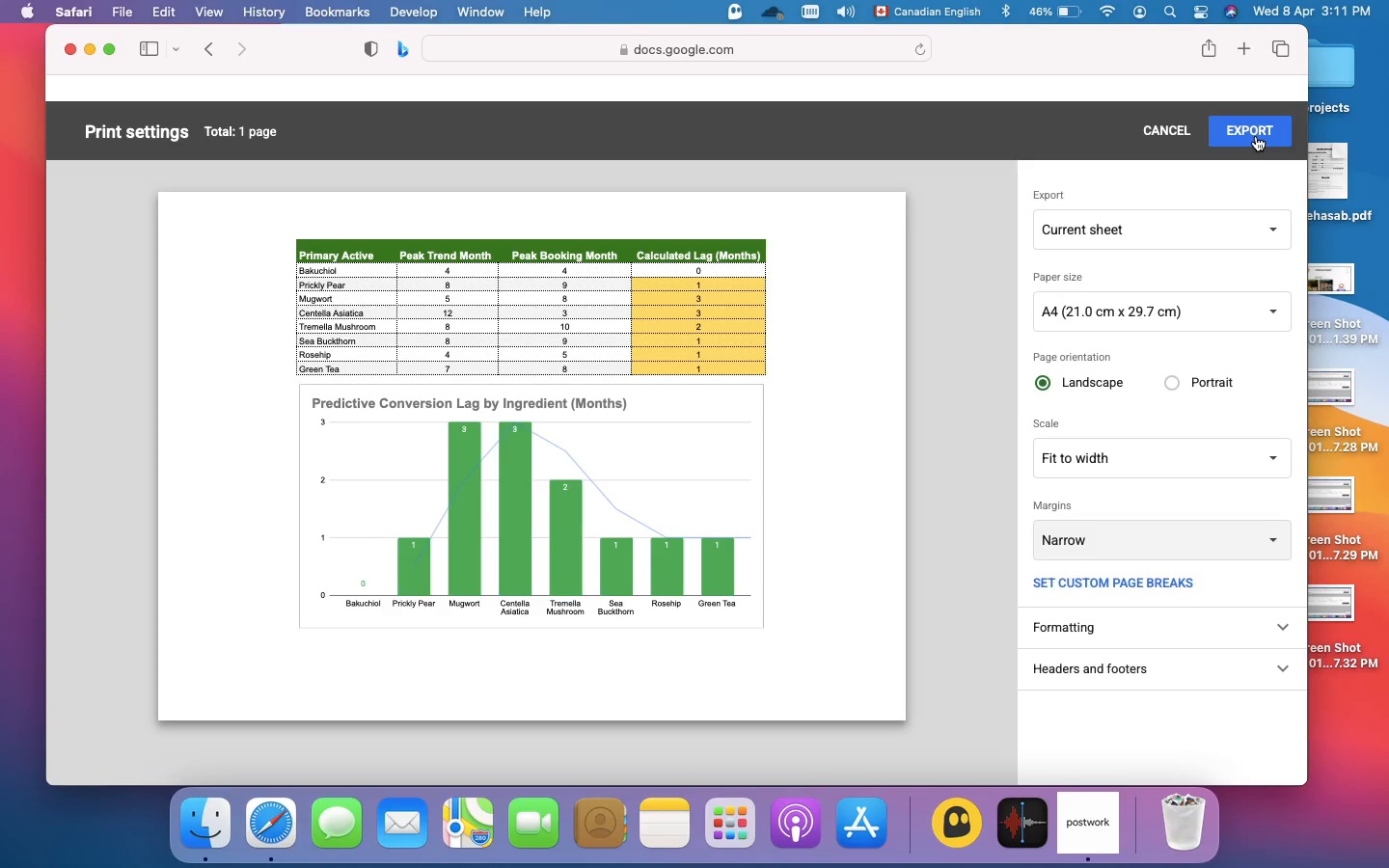 
wait(7.4)
 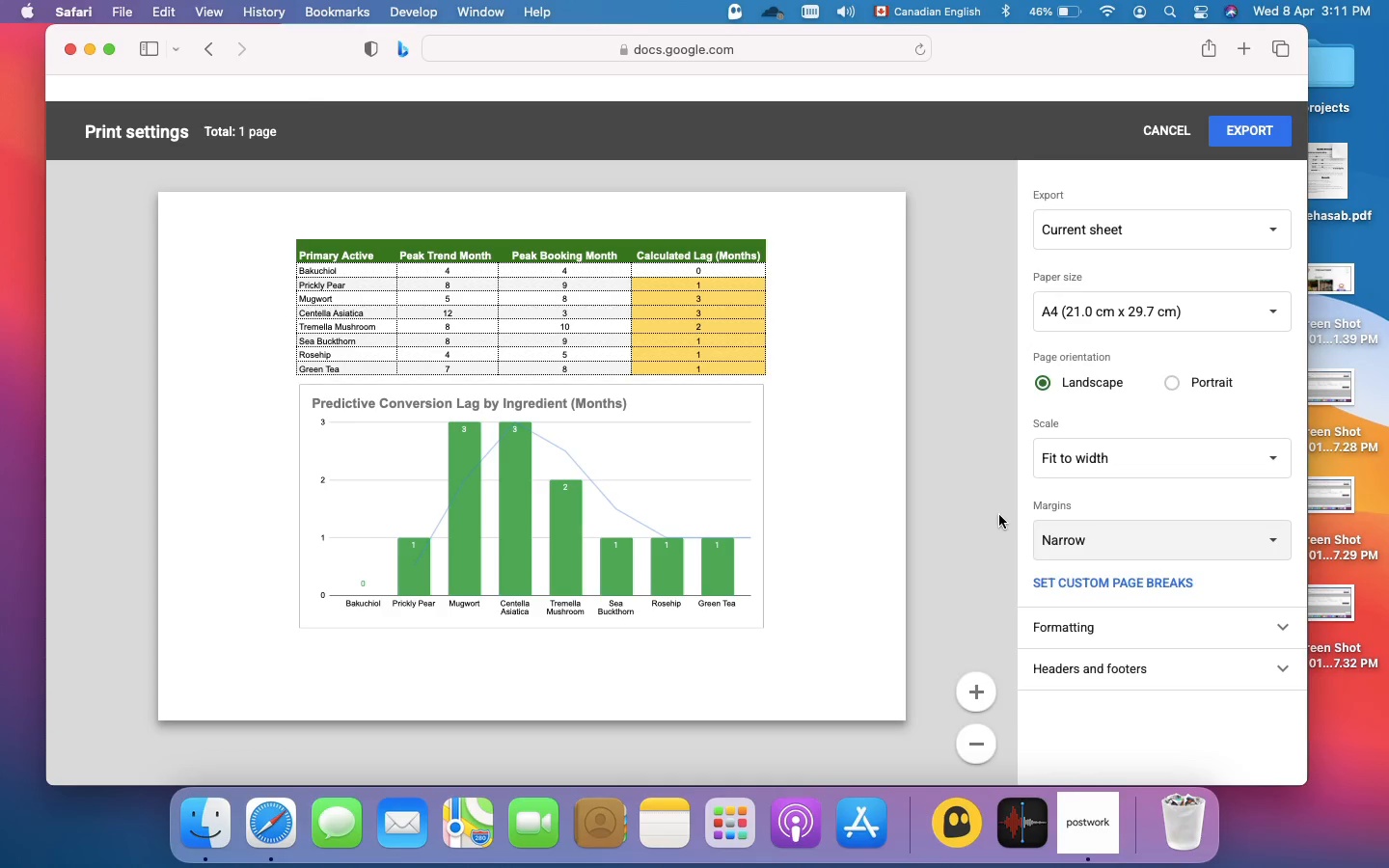 
left_click([1256, 136])
 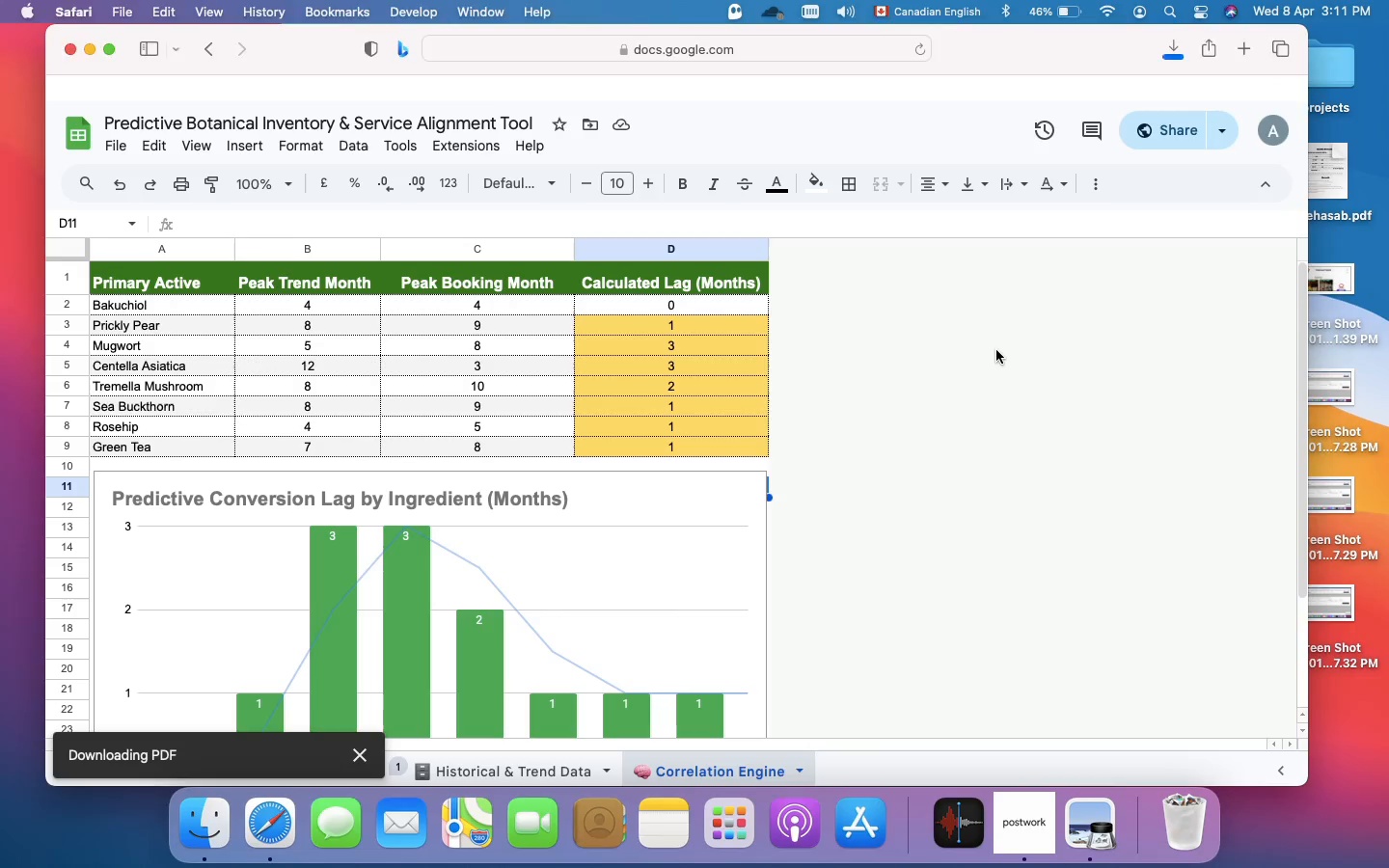 
wait(11.47)
 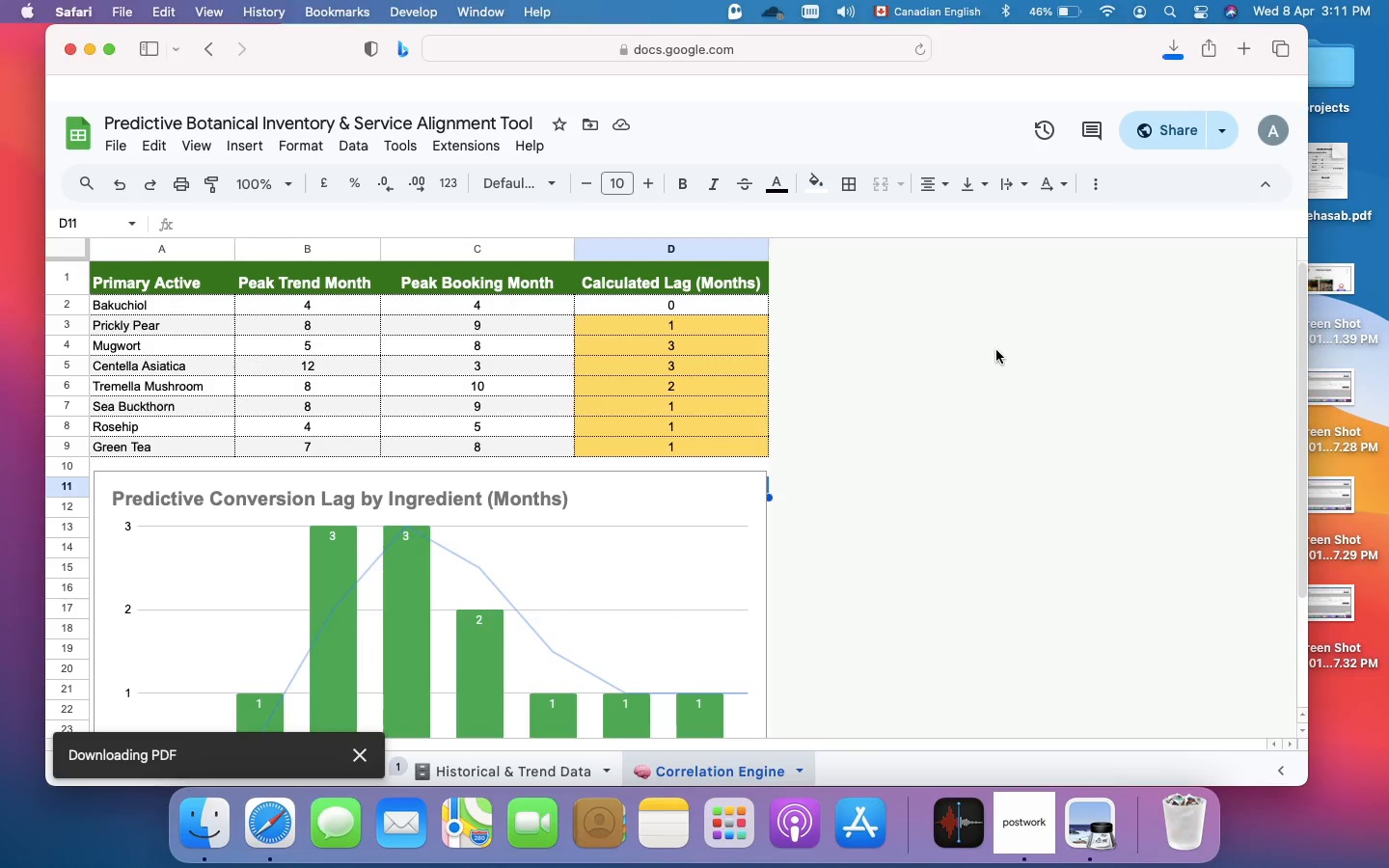 
left_click([30, 57])
 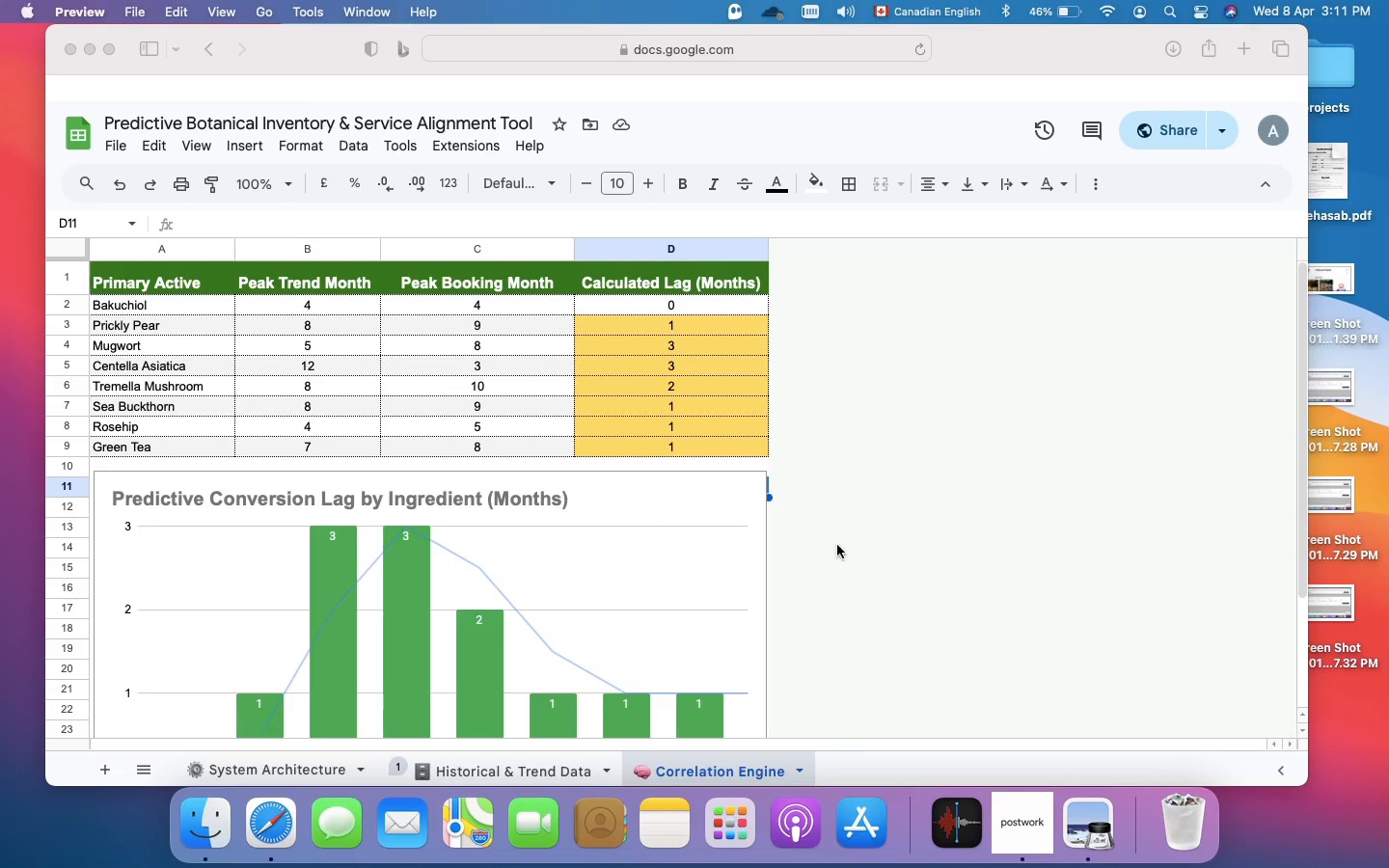 
scroll: coordinate [812, 577], scroll_direction: up, amount: 7.0
 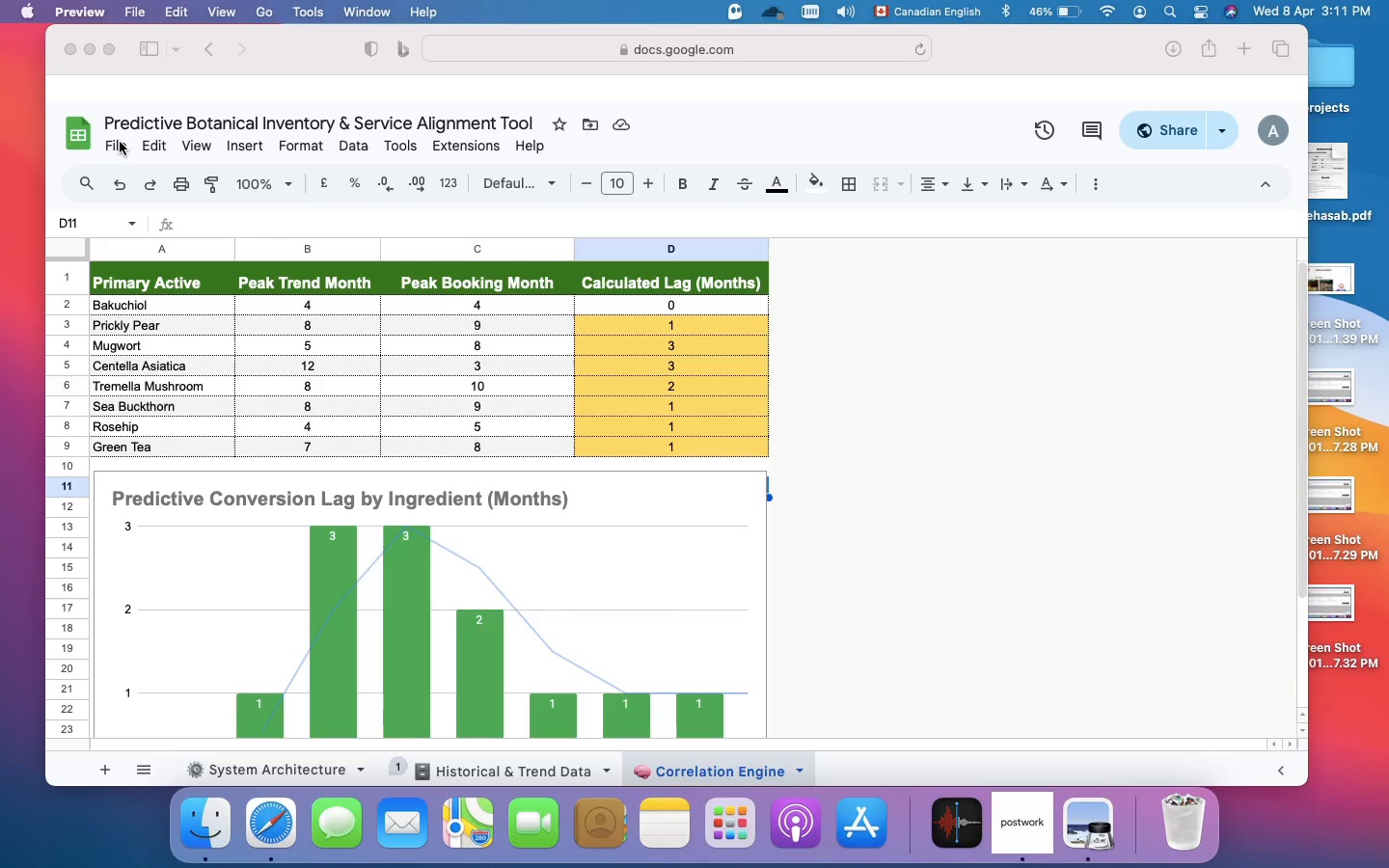 
left_click([123, 143])
 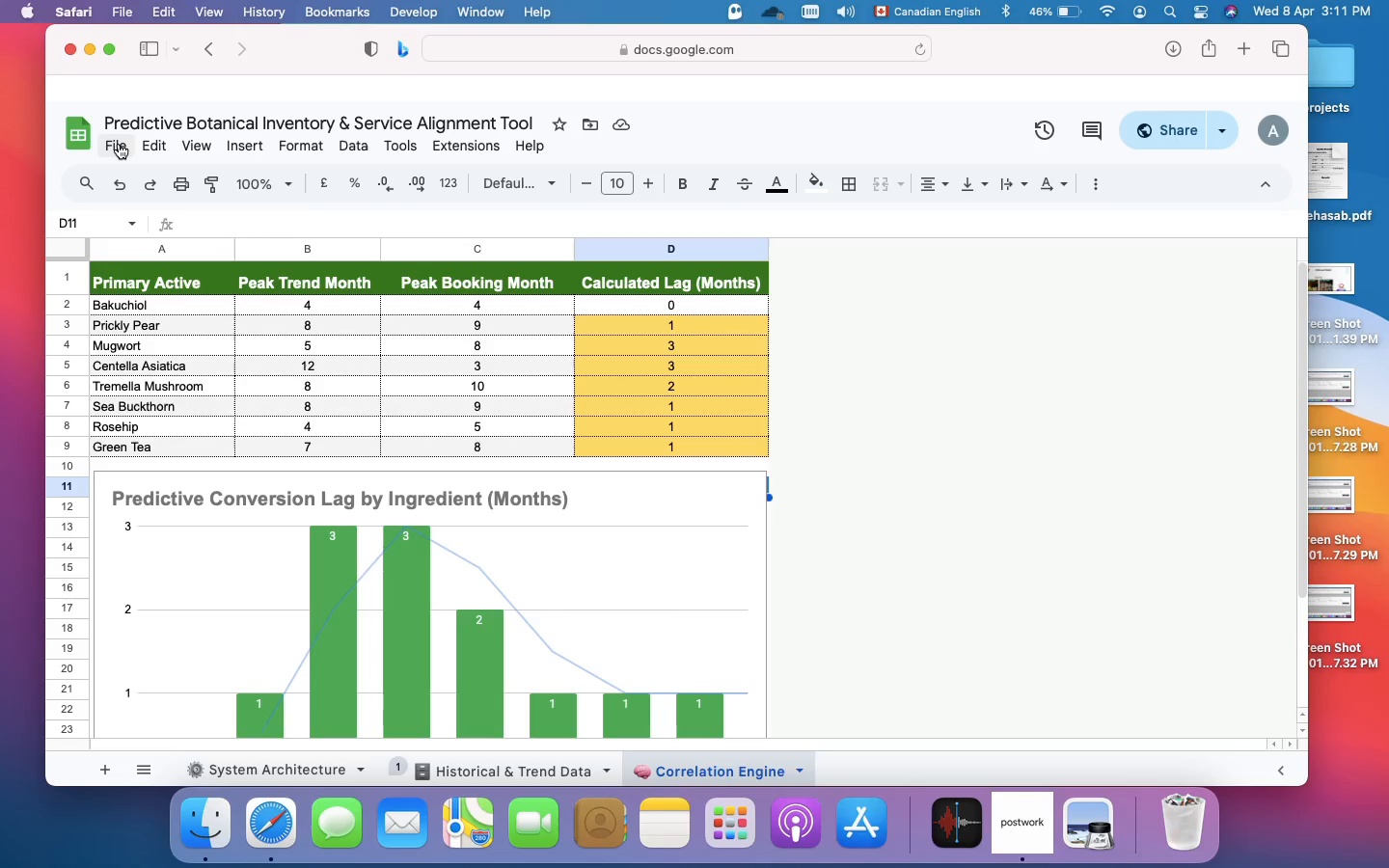 
wait(5.17)
 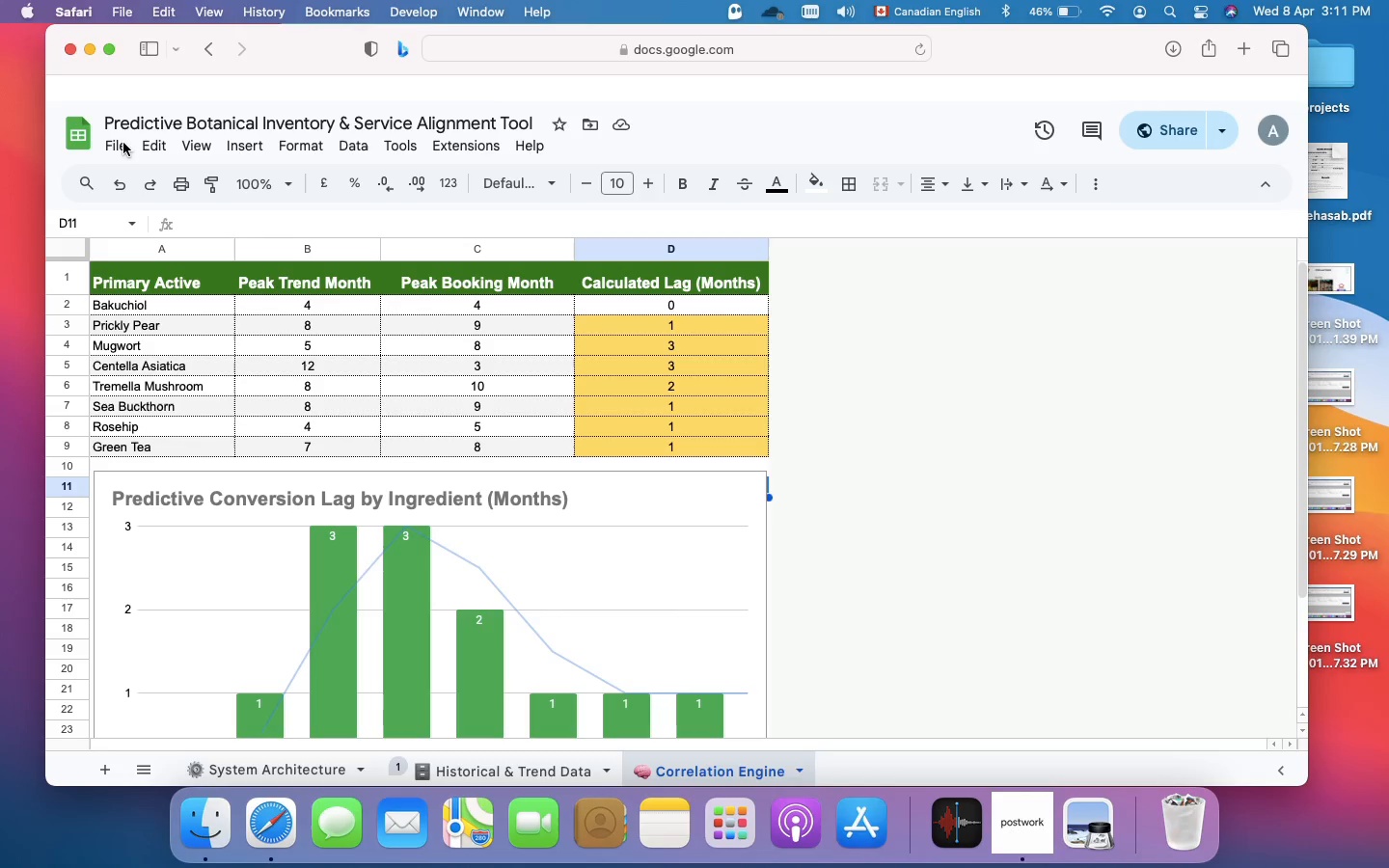 
left_click([119, 144])
 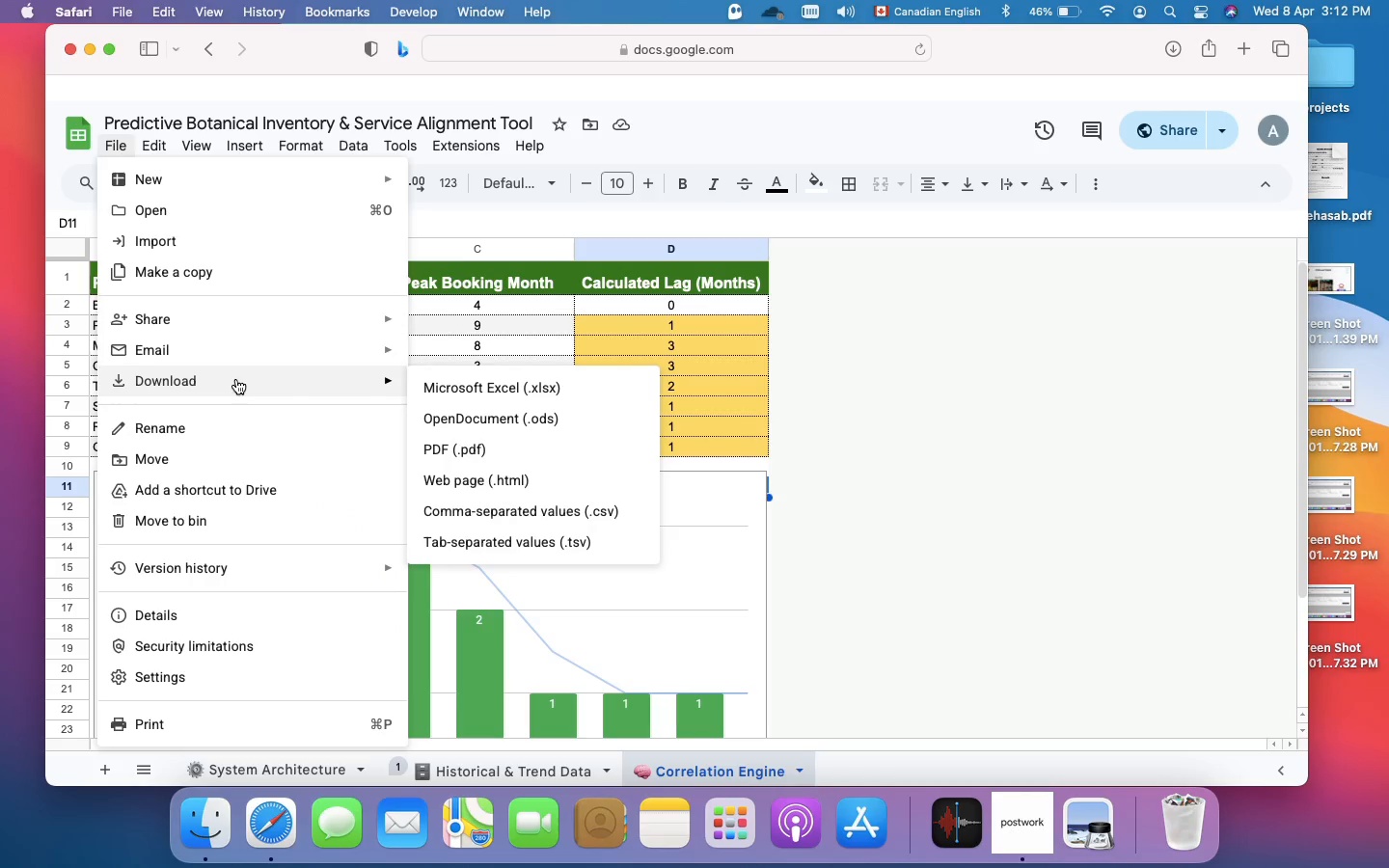 
left_click([1073, 433])
 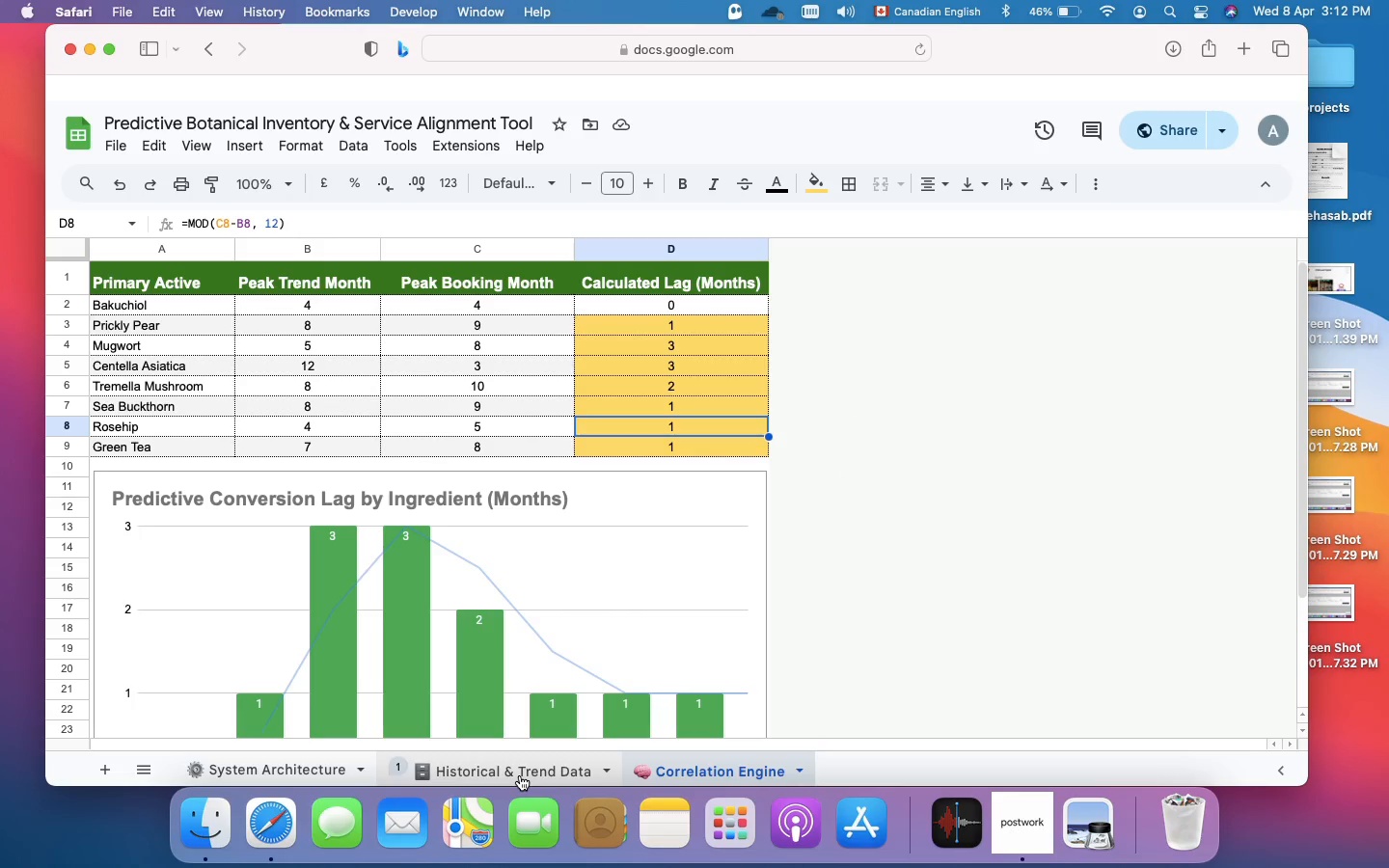 
left_click([520, 775])
 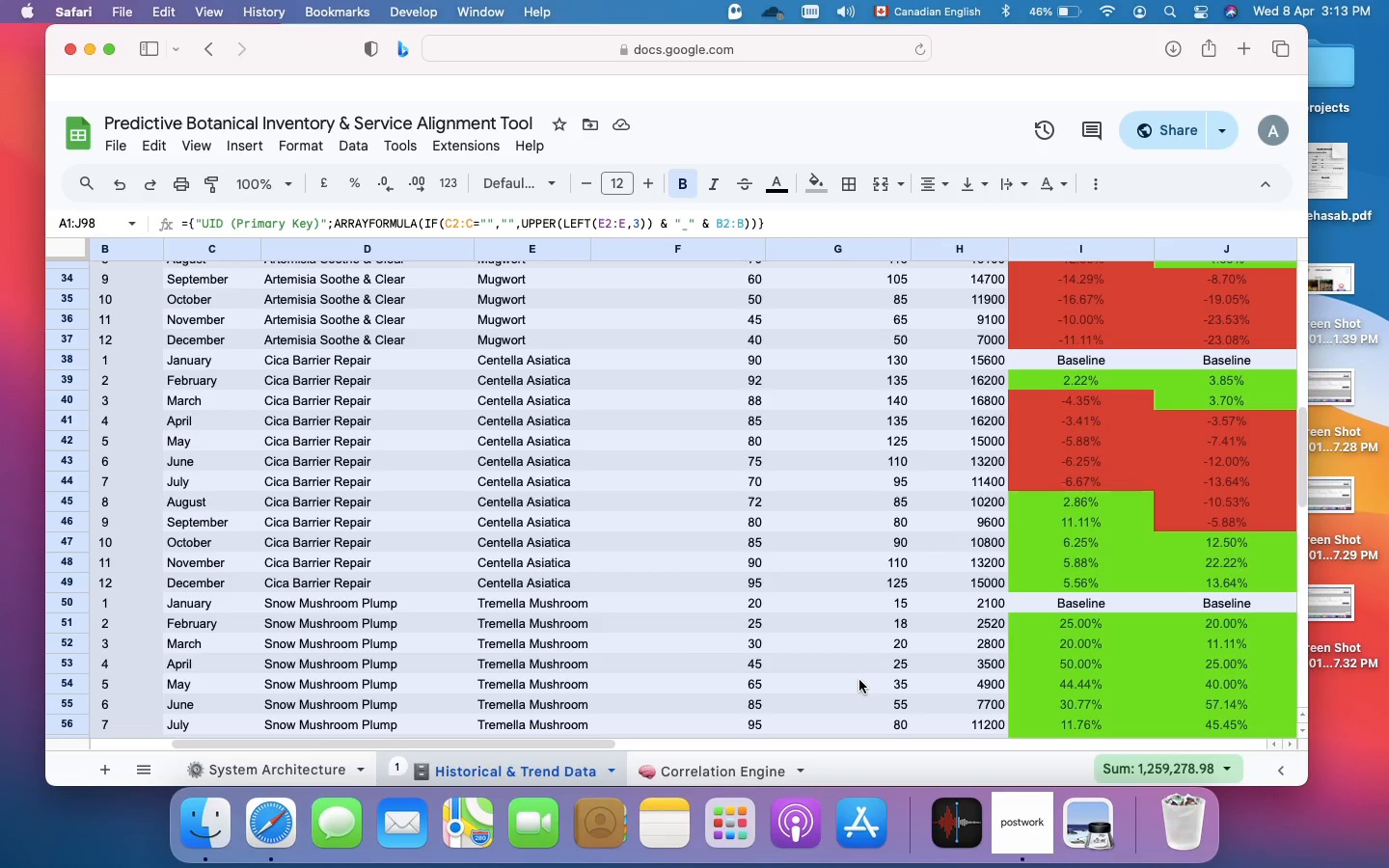 
wait(73.4)
 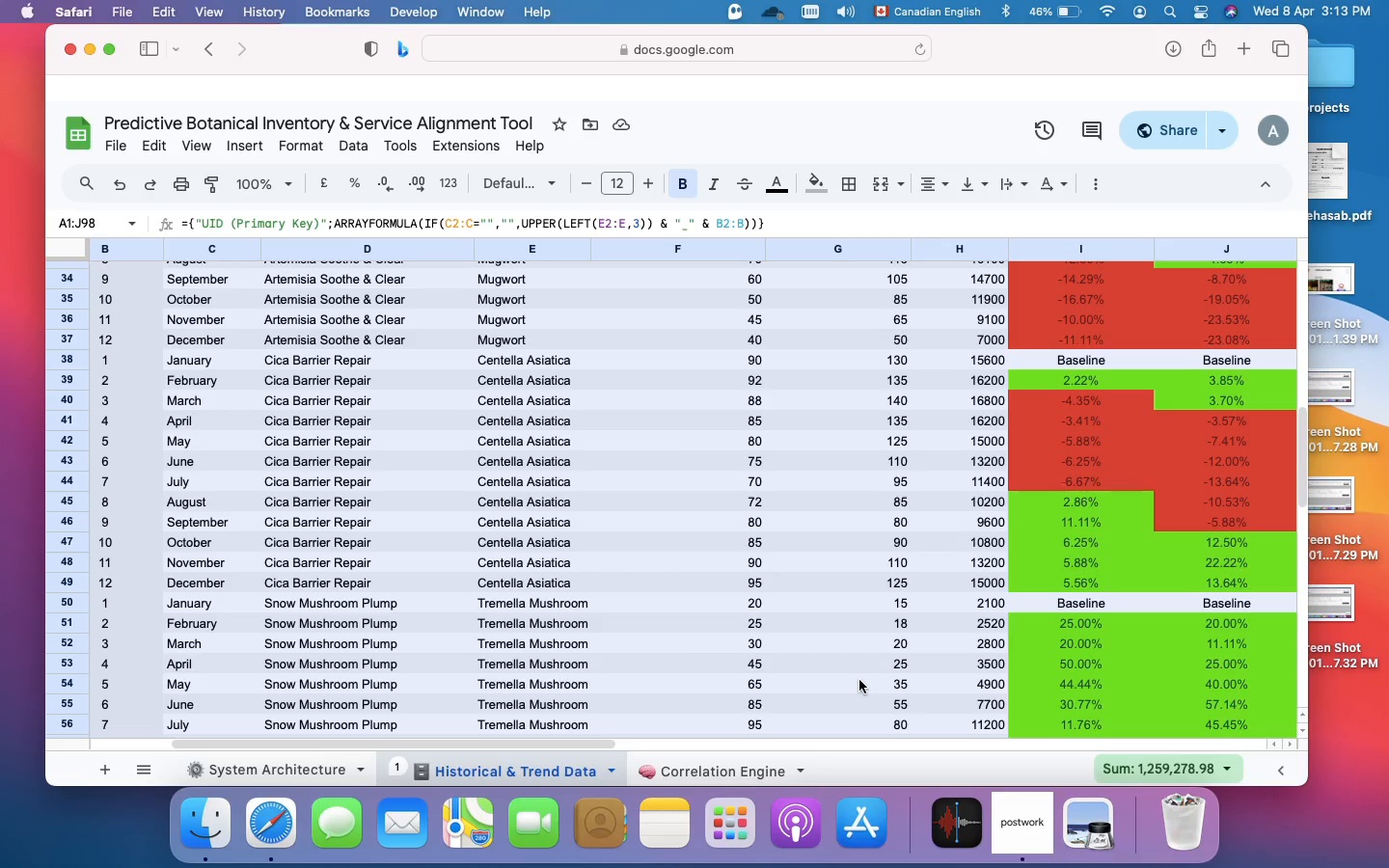 
scroll: coordinate [831, 645], scroll_direction: up, amount: 22.0
 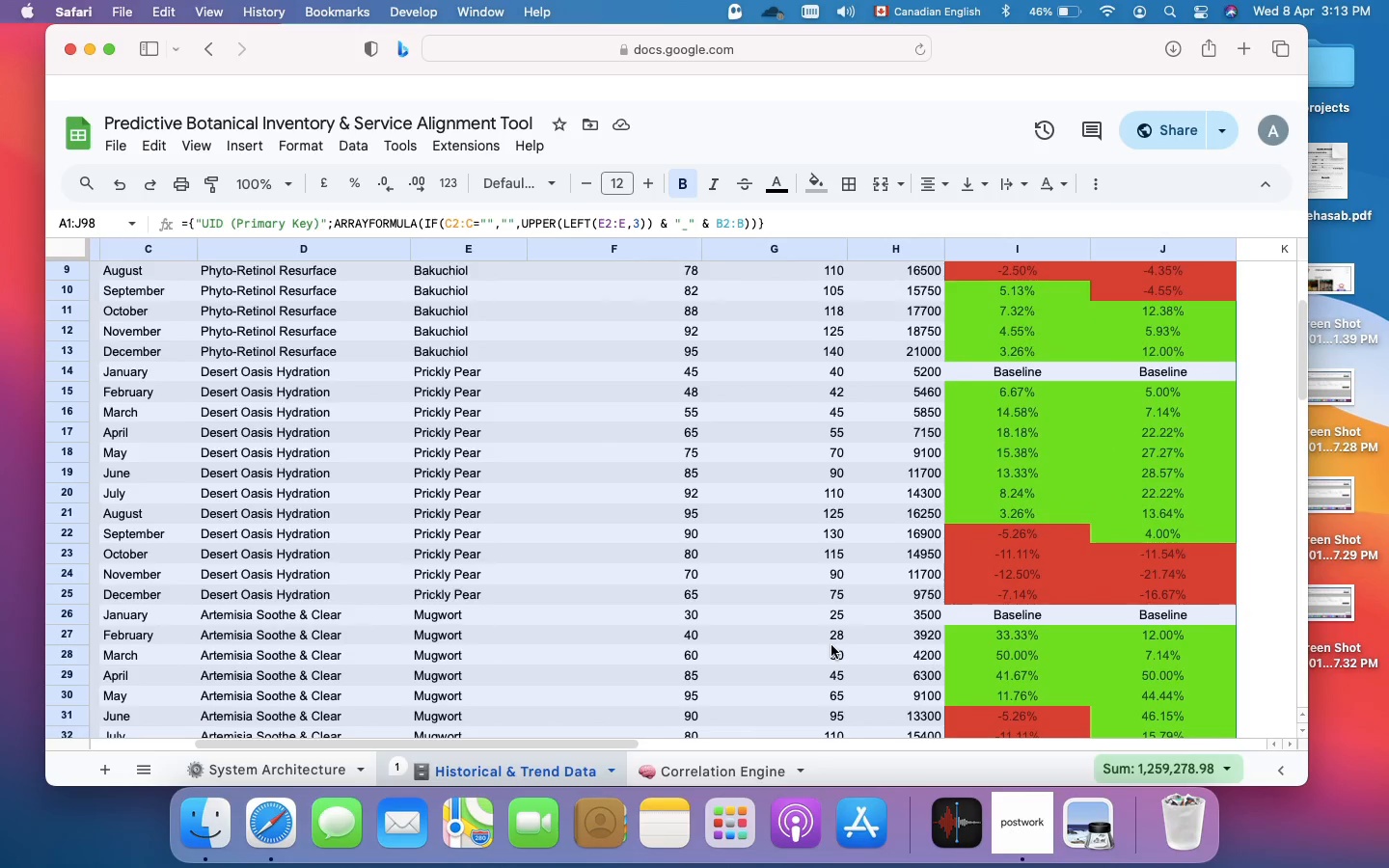 
scroll: coordinate [831, 645], scroll_direction: down, amount: 12.0
 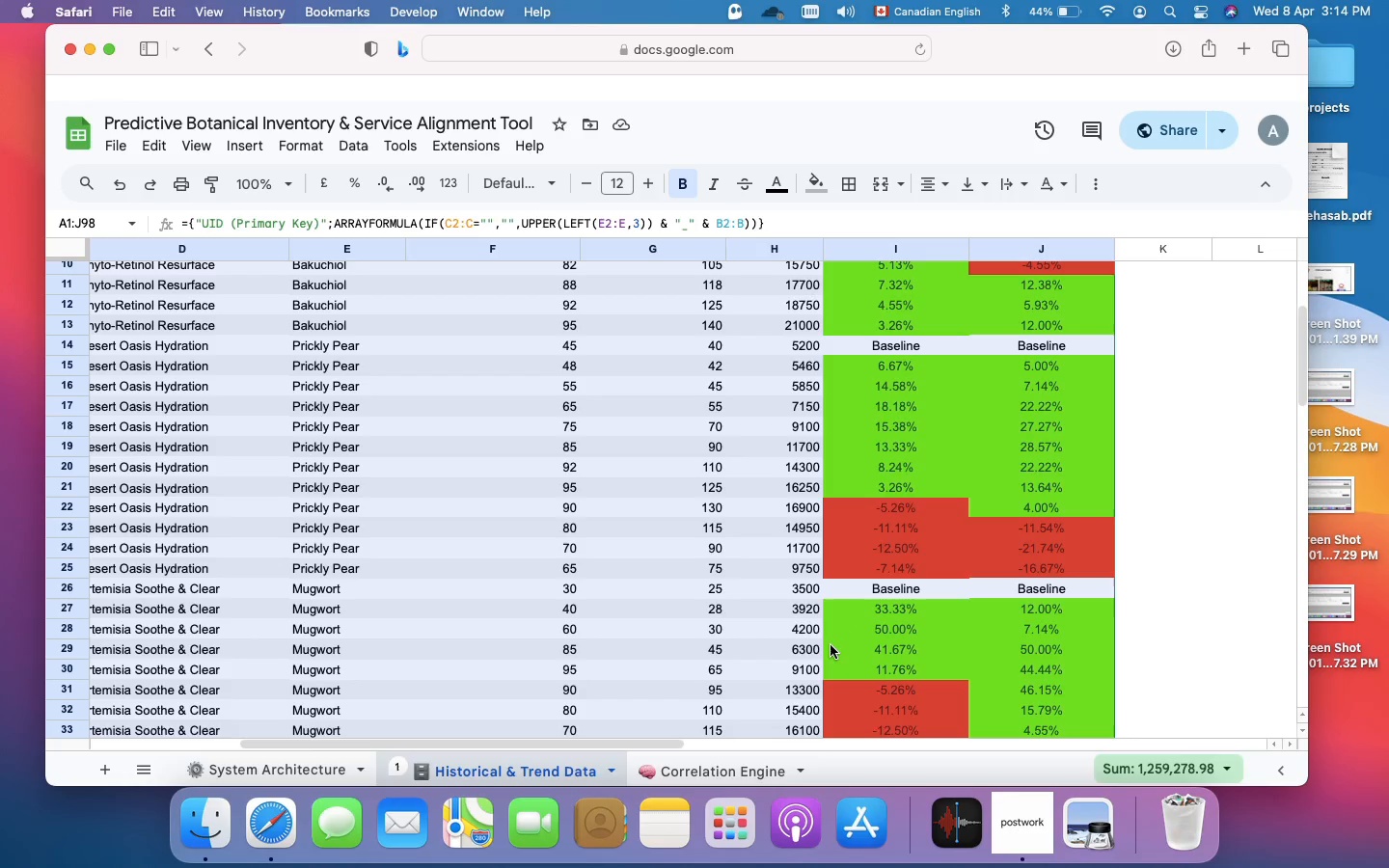 
wait(75.63)
 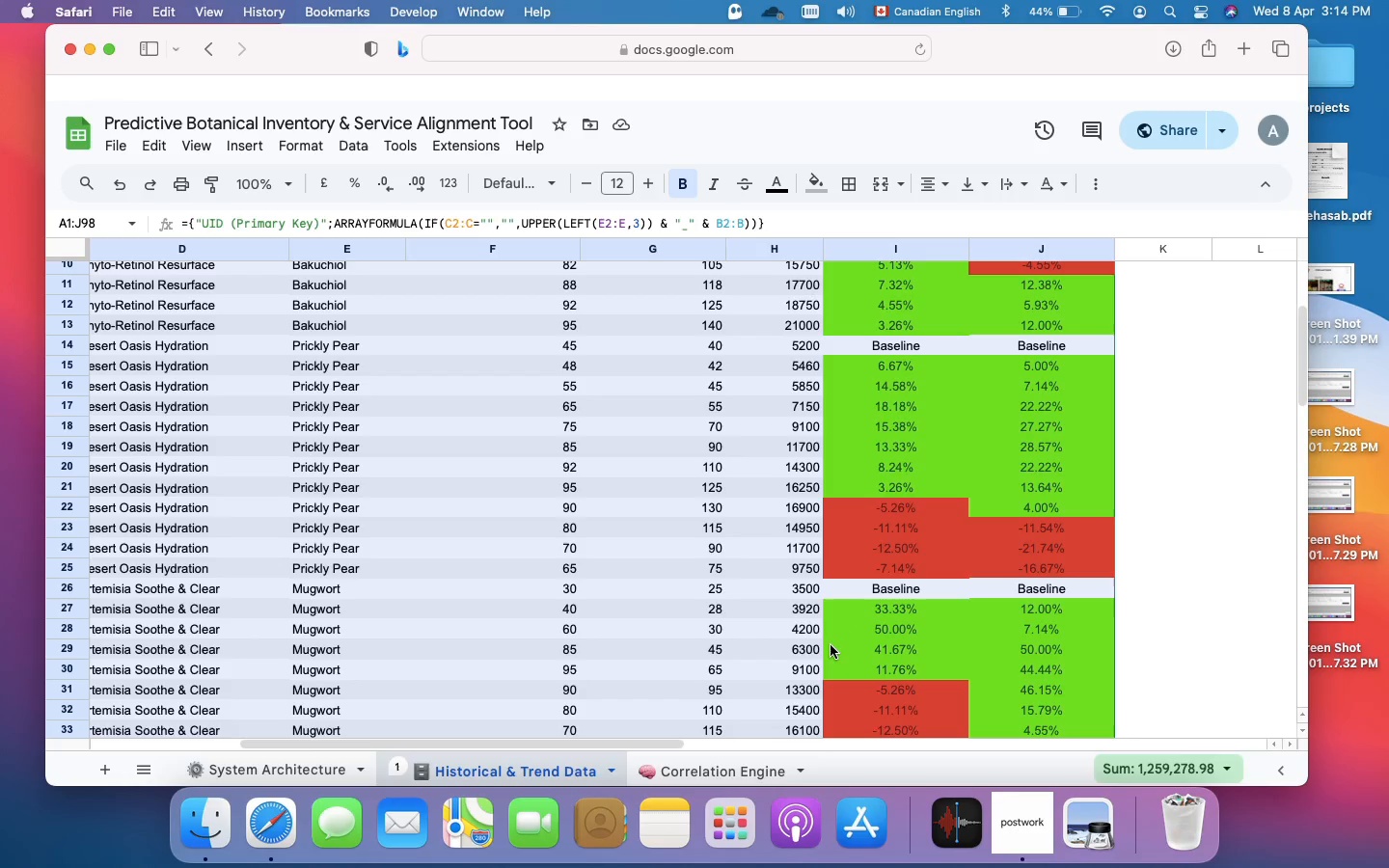 
scroll: coordinate [830, 645], scroll_direction: up, amount: 6.0
 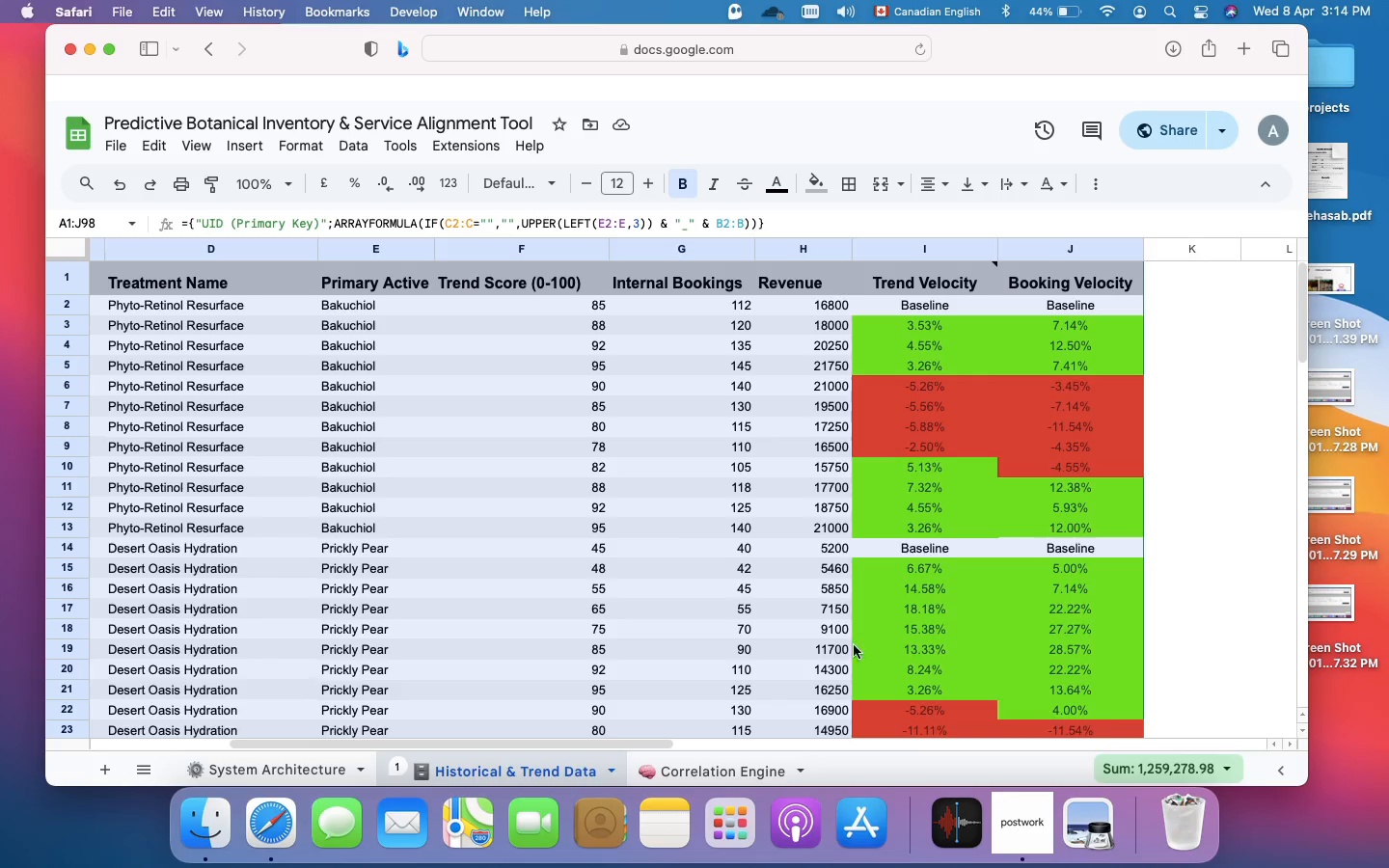 
left_click([927, 633])
 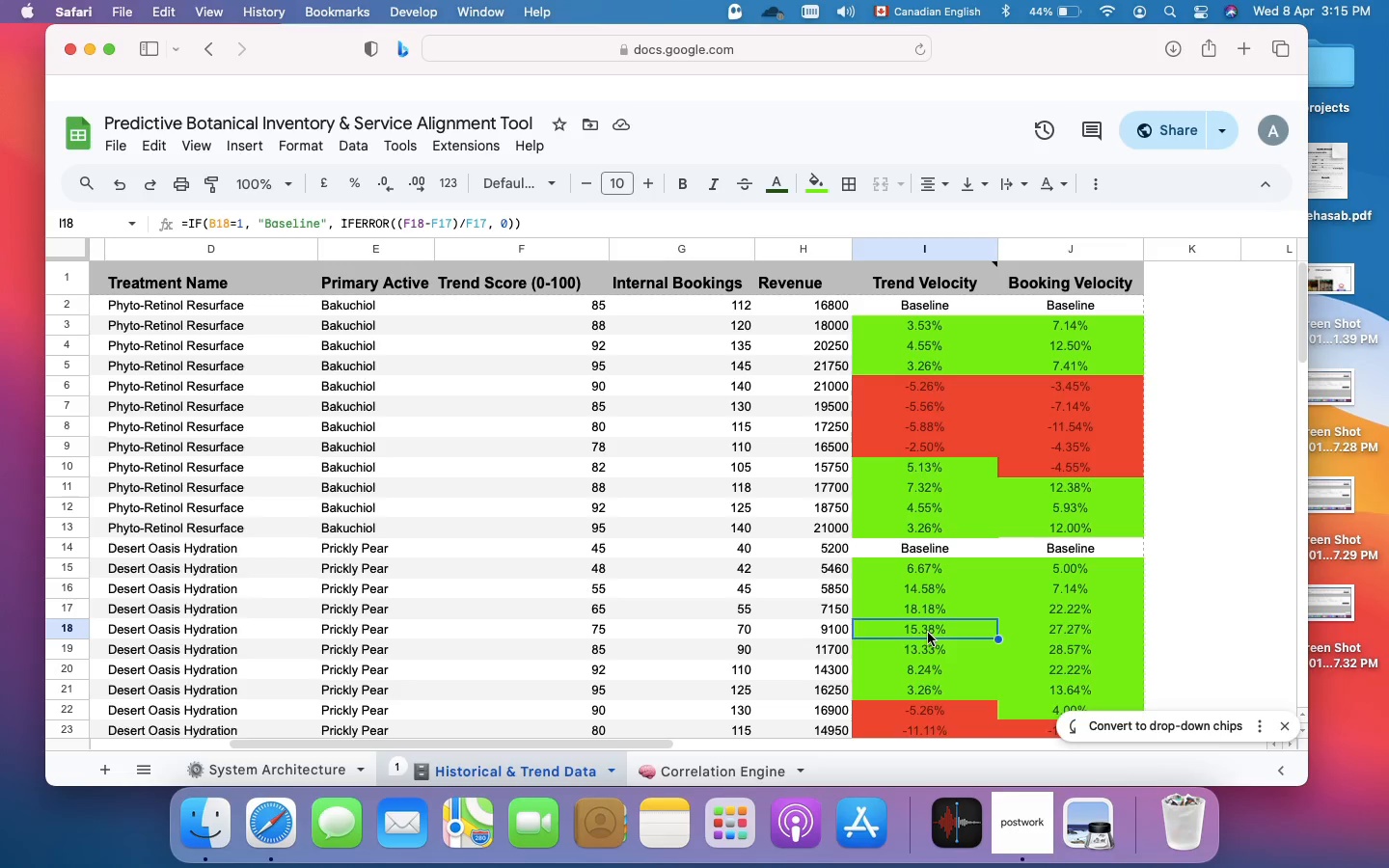 
wait(66.52)
 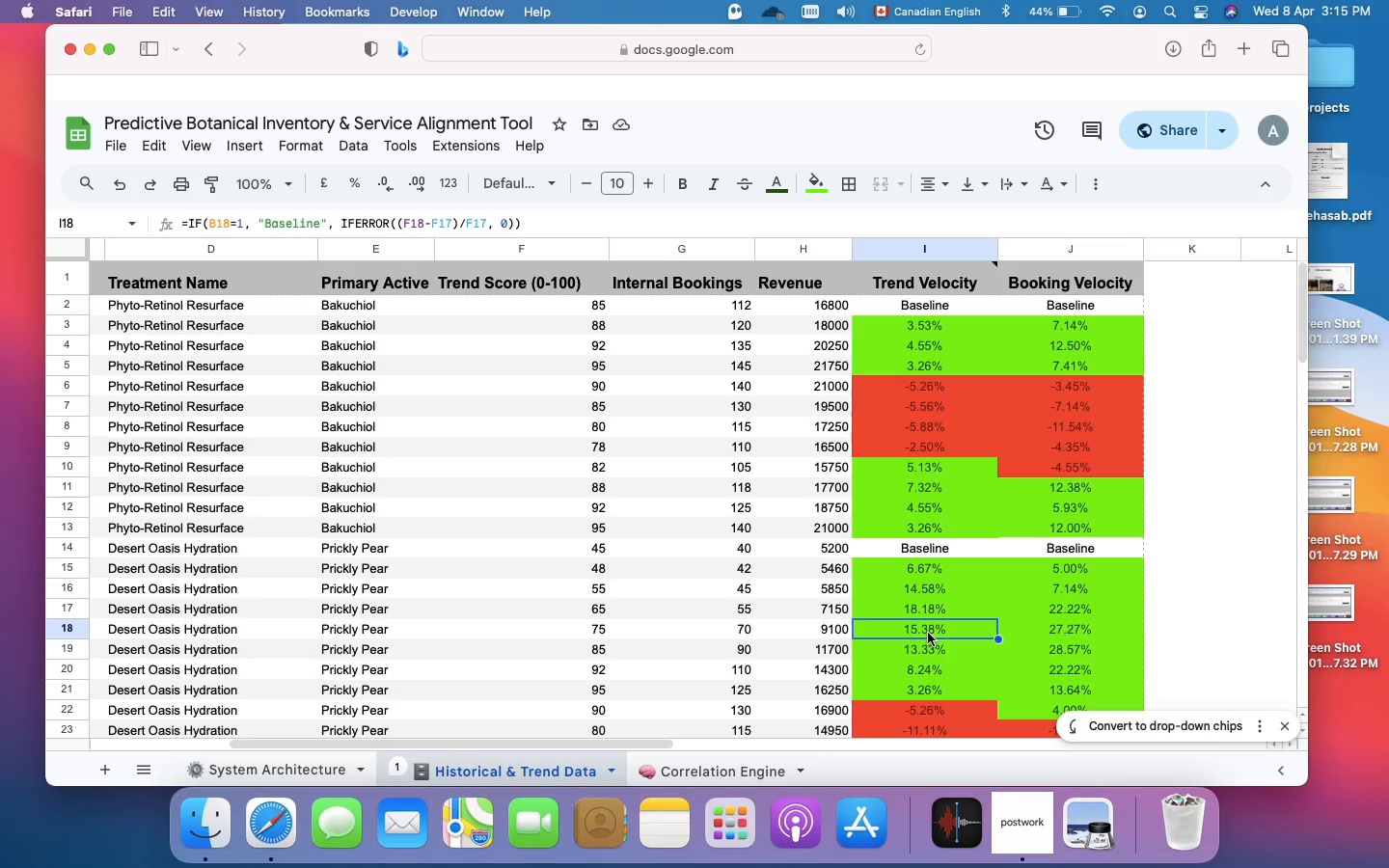 
left_click([915, 282])
 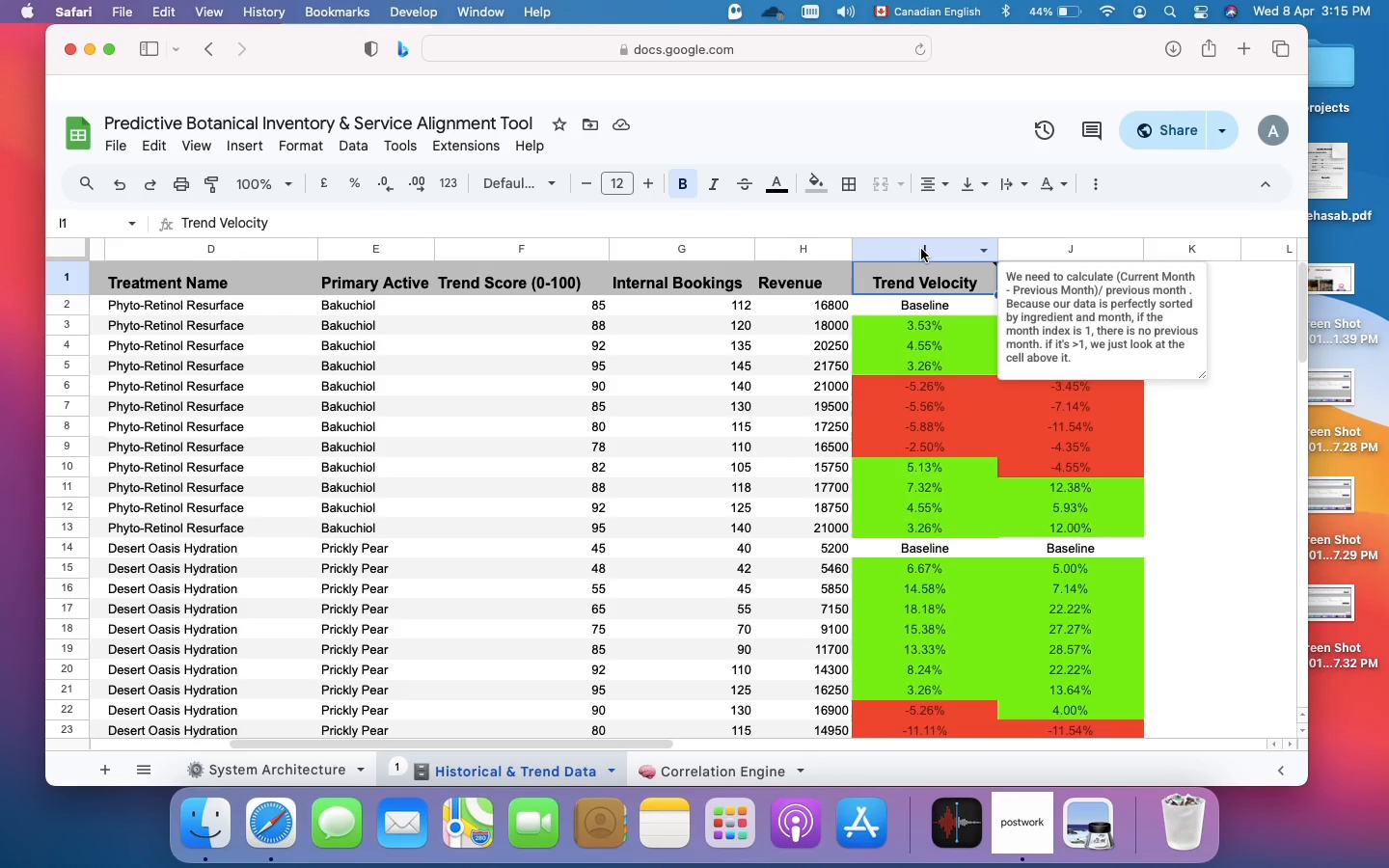 
left_click([921, 249])
 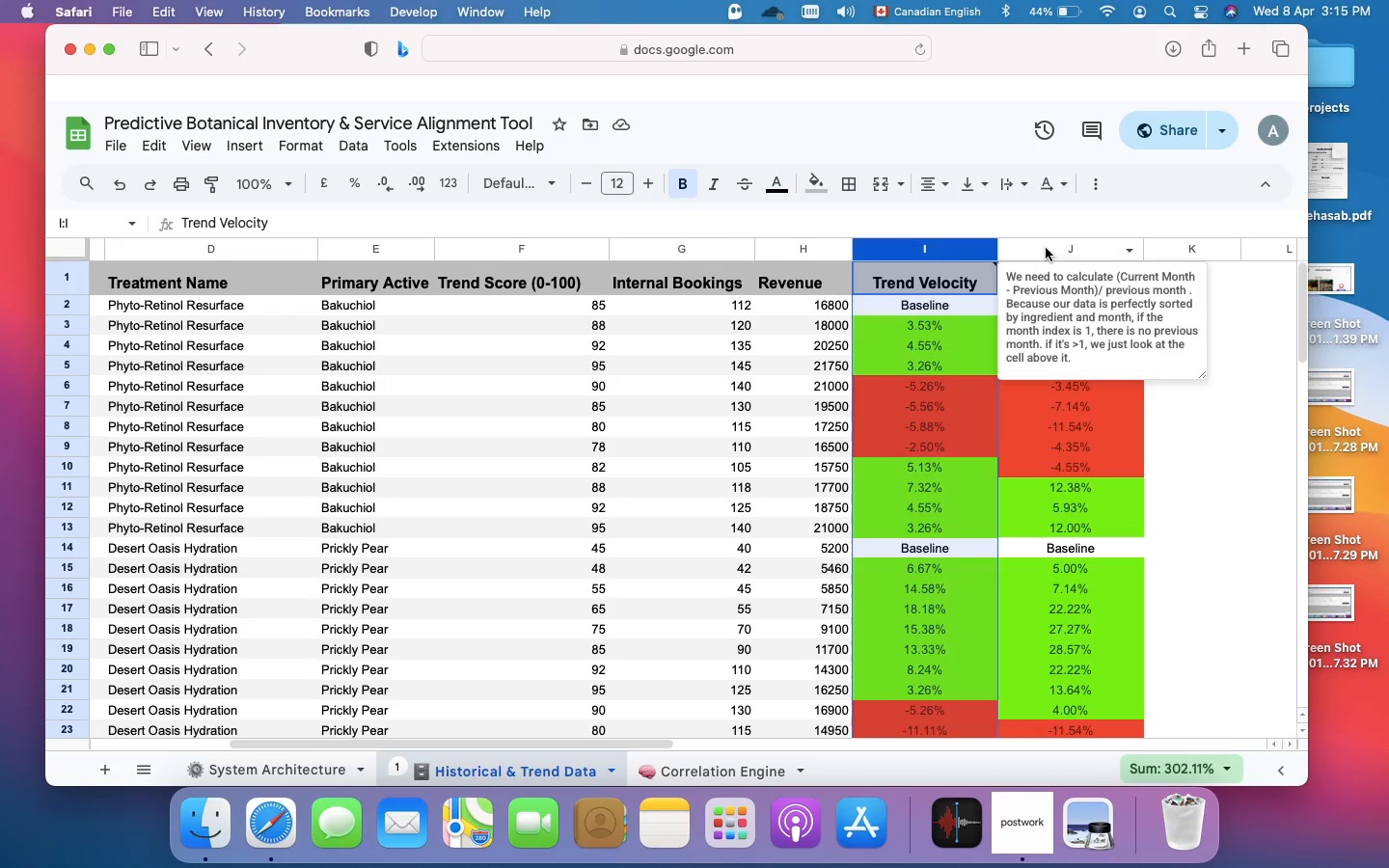 
hold_key(key=CommandLeft, duration=1.48)
left_click([1046, 248])
 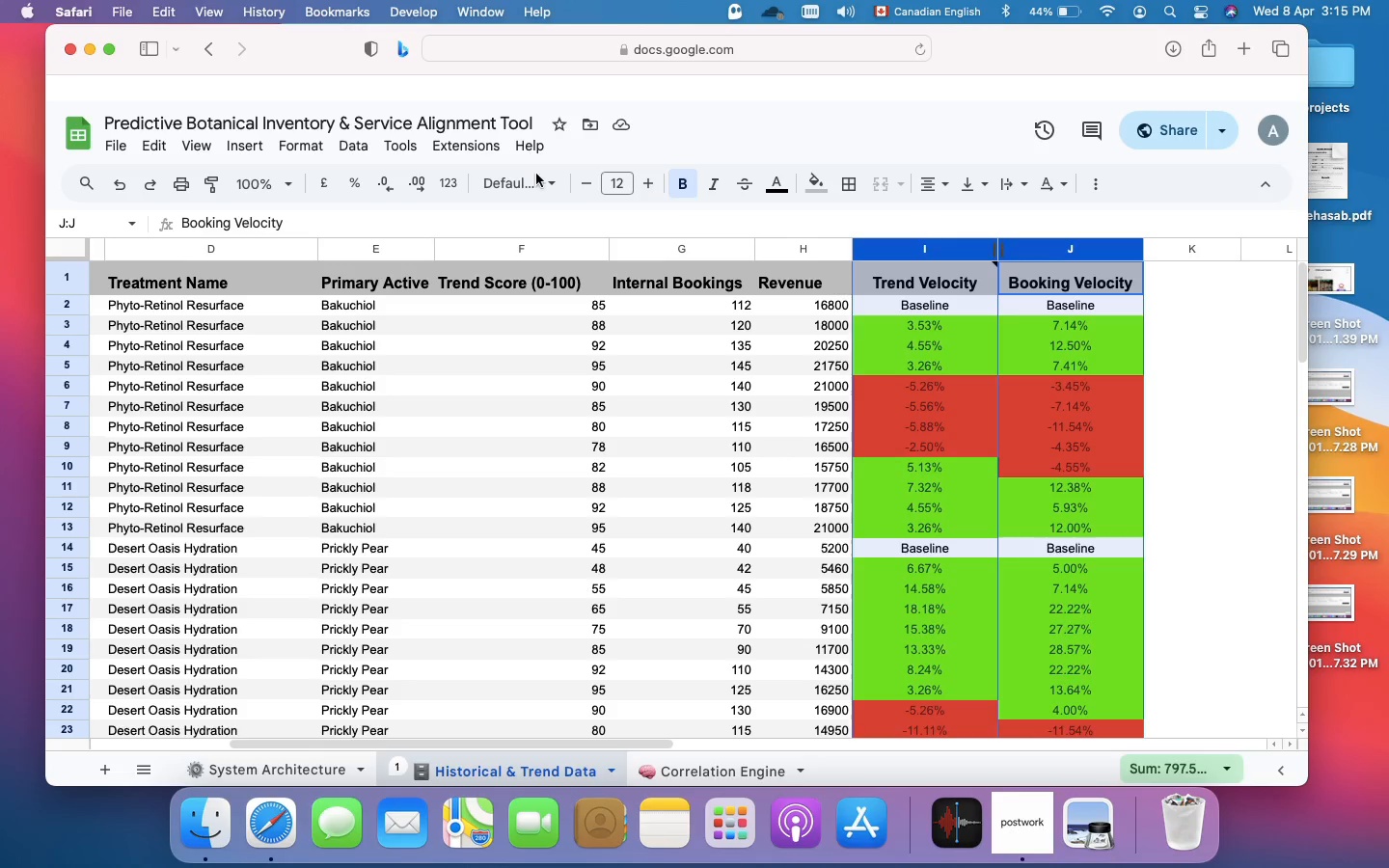 
left_click([302, 142])
 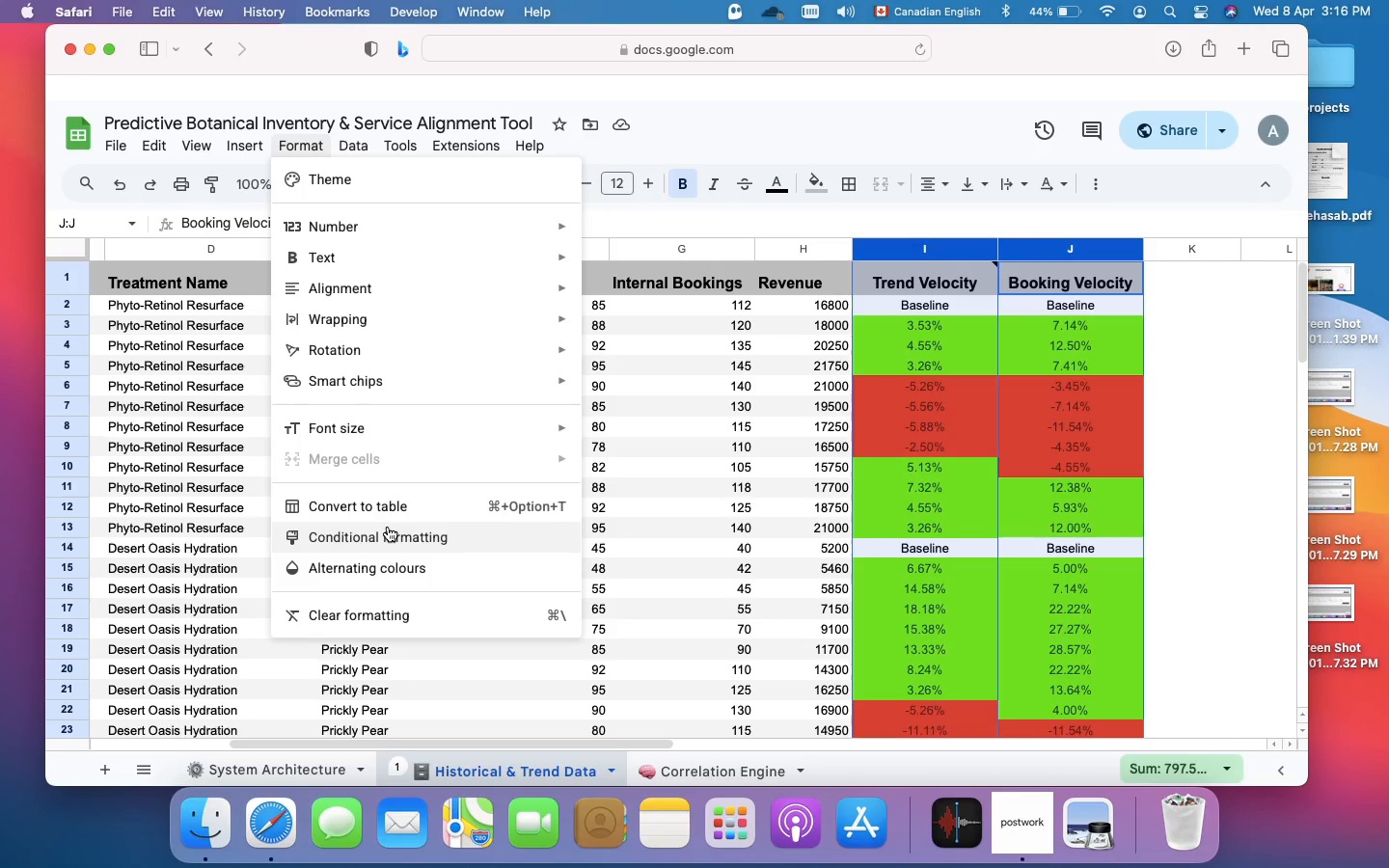 
left_click([388, 528])
 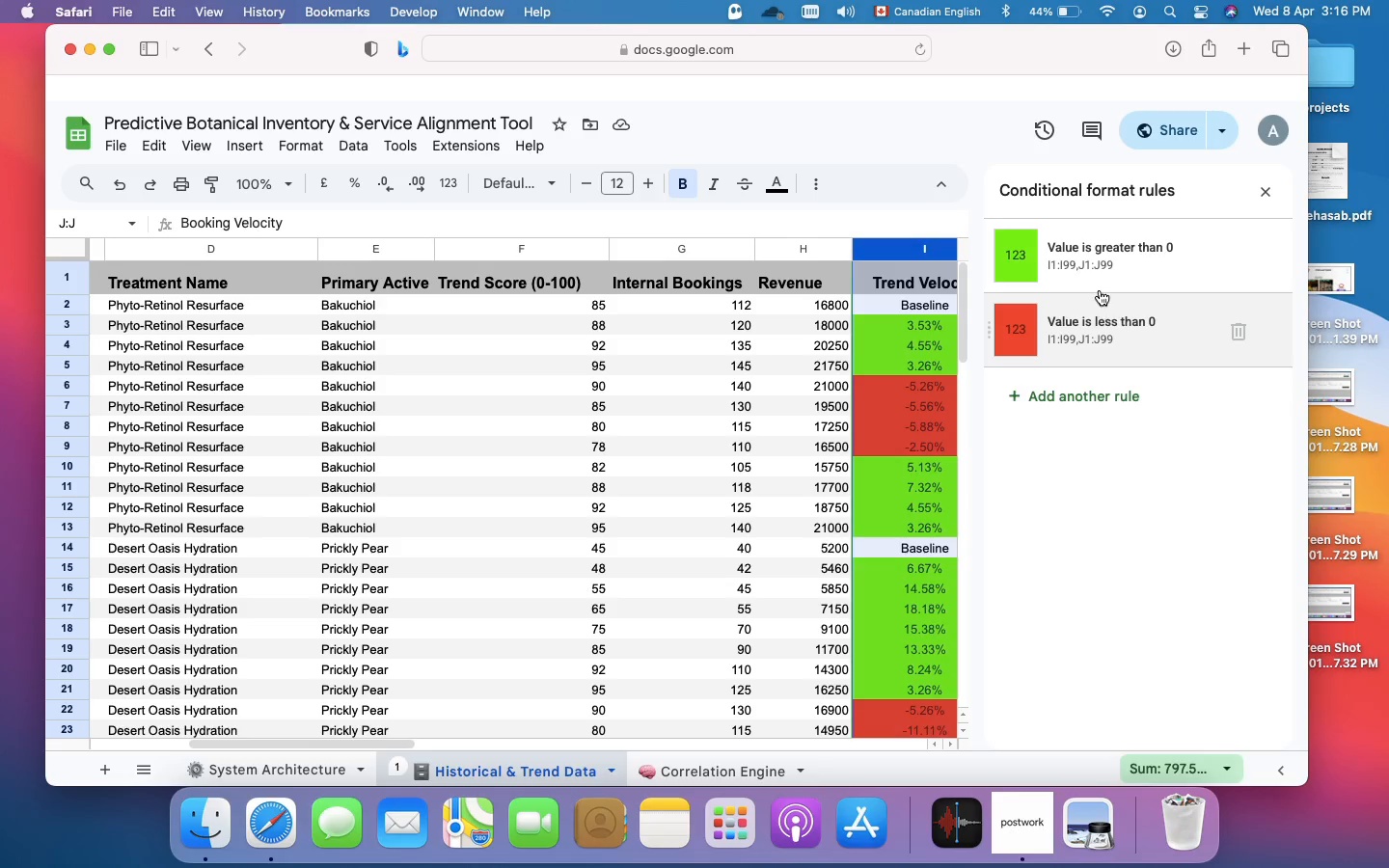 
left_click([1090, 258])
 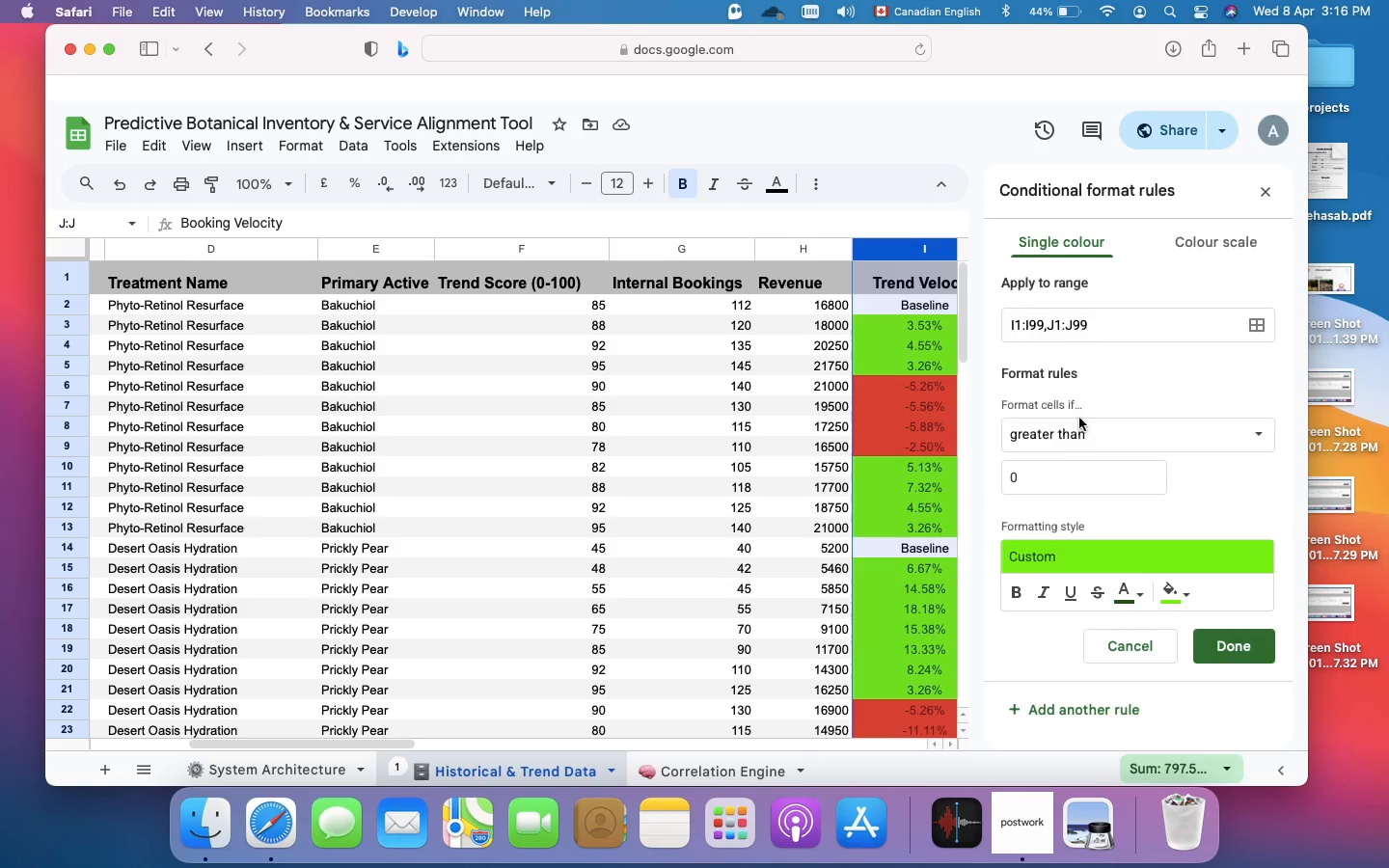 
mouse_move([1089, 451])
 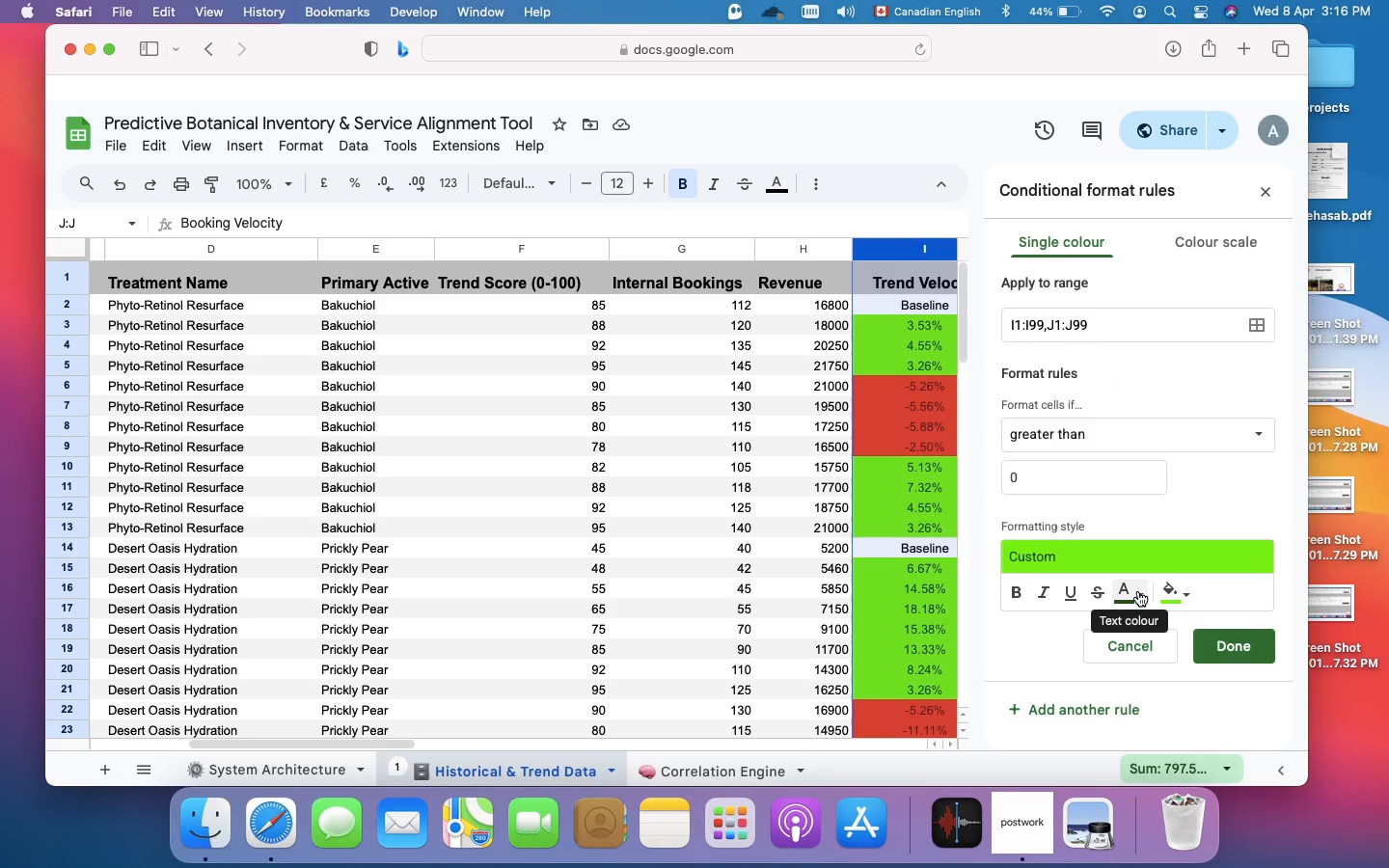 
left_click([1138, 591])
 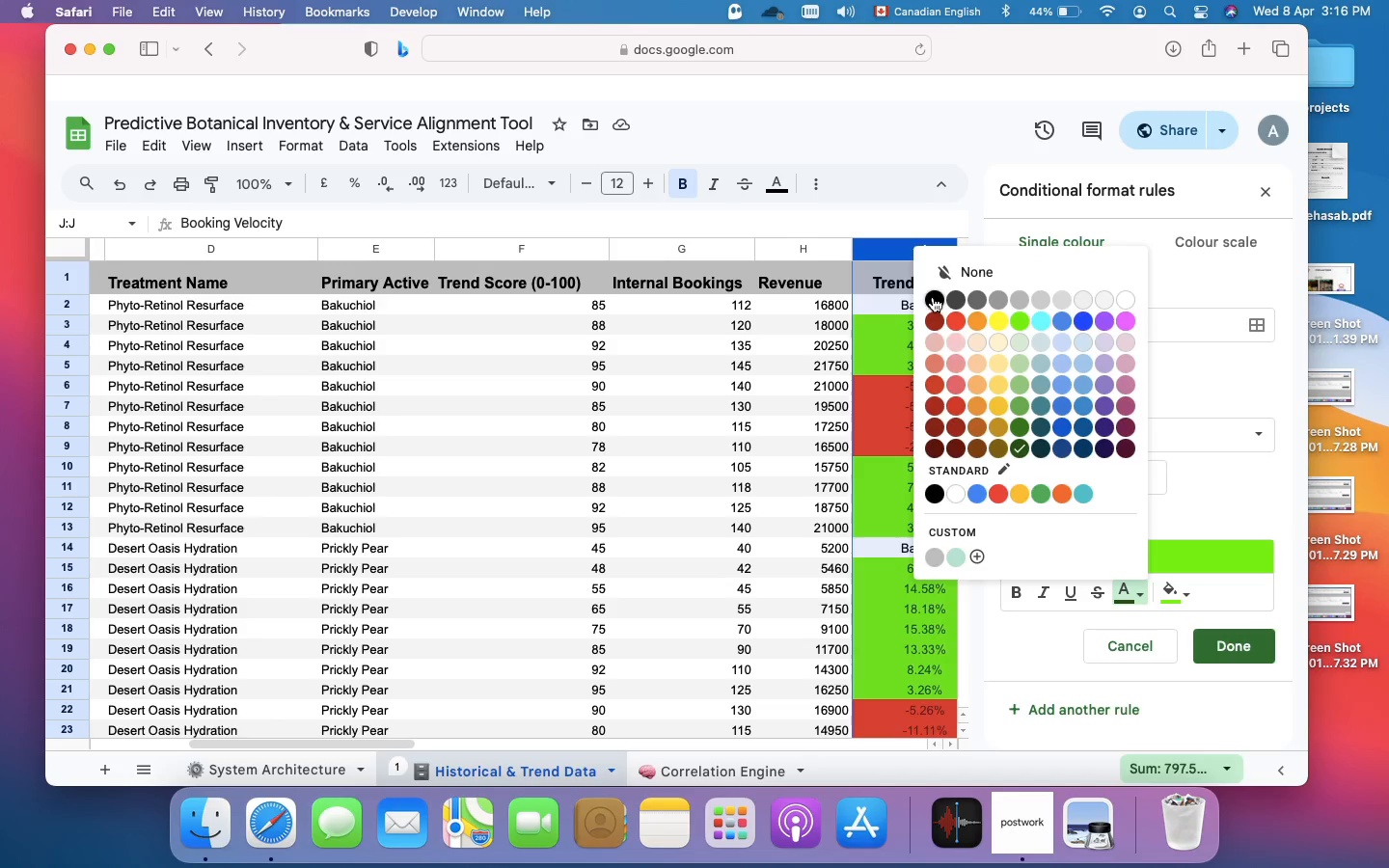 
left_click([933, 297])
 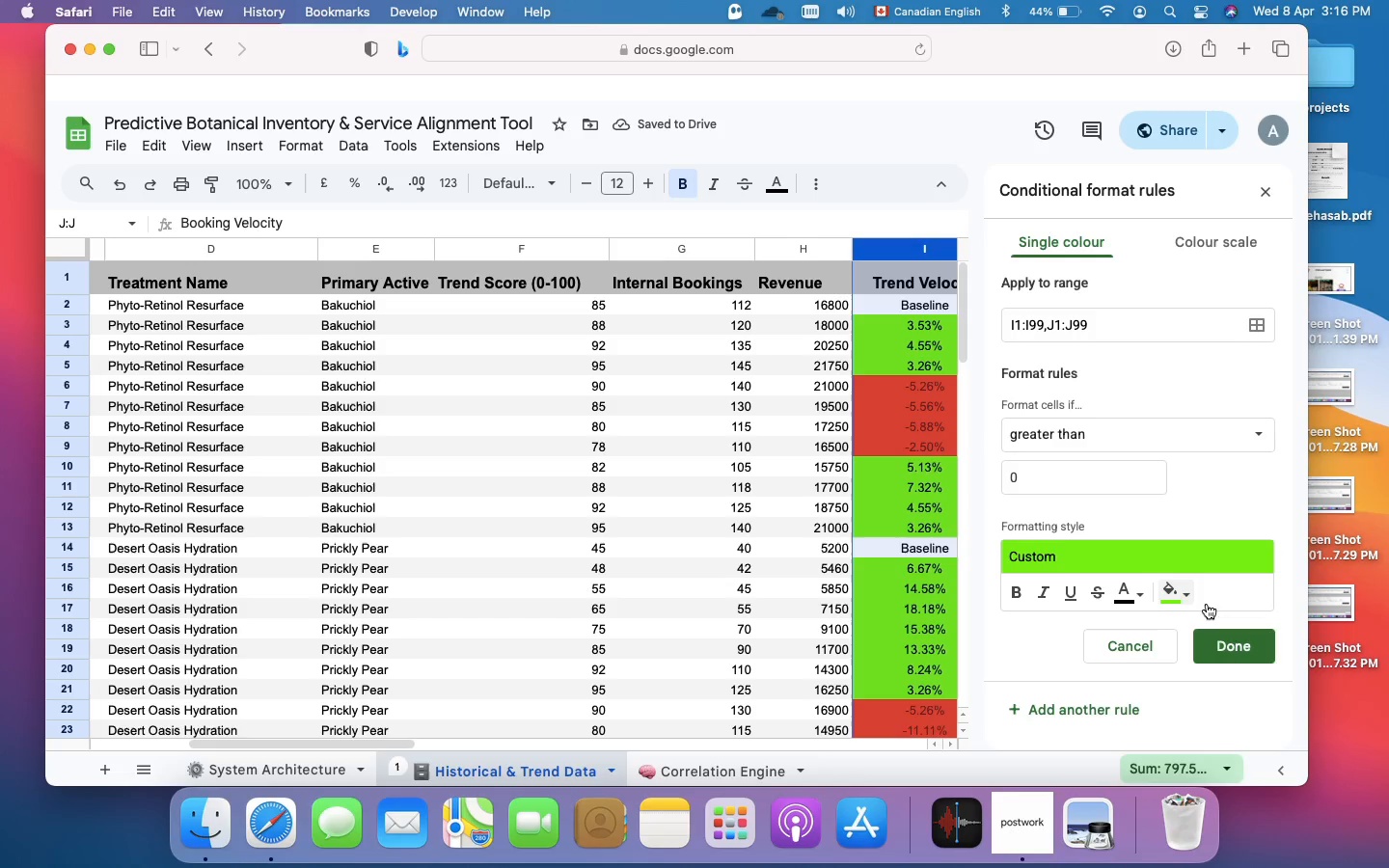 
left_click([1235, 655])
 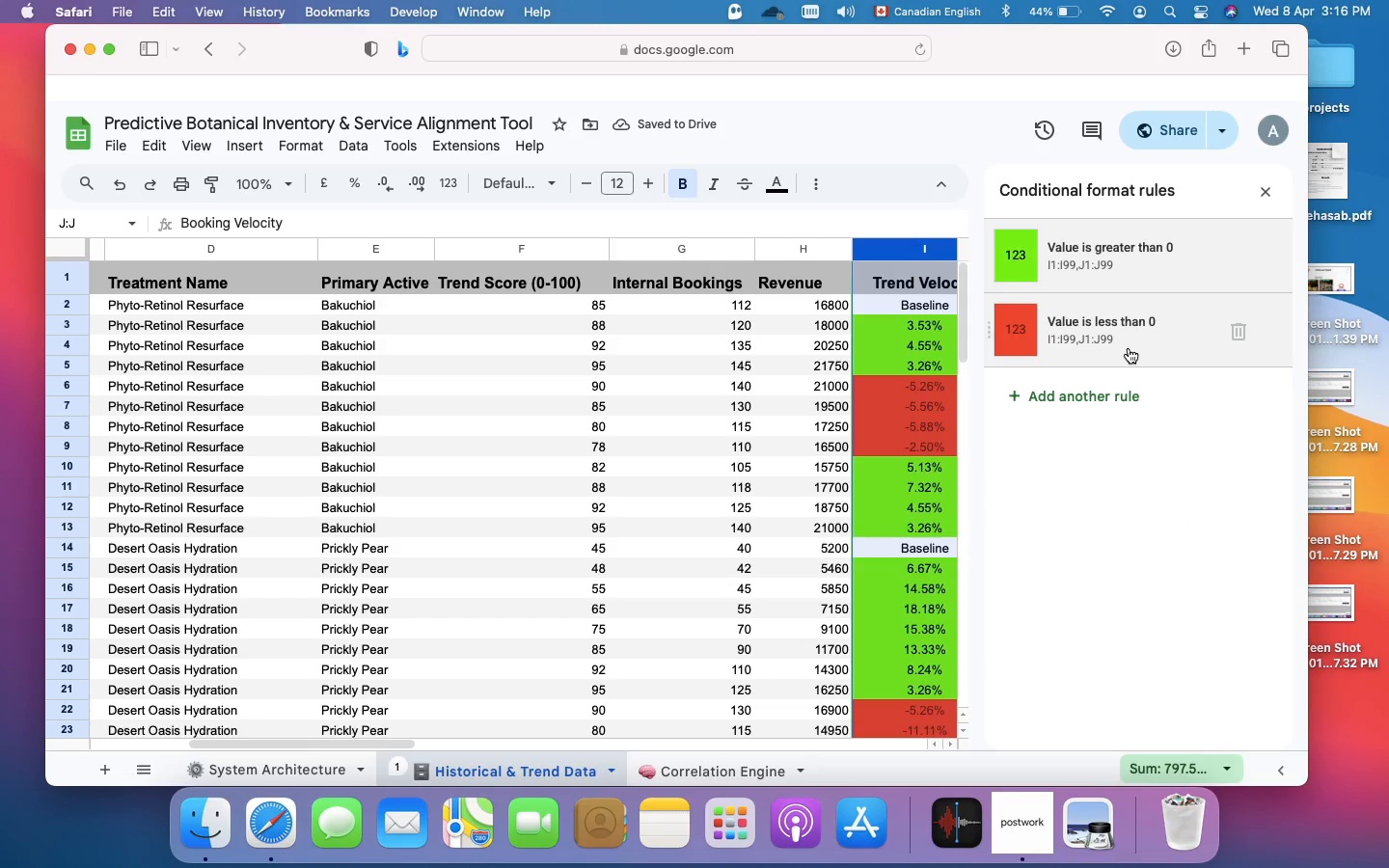 
left_click([1129, 348])
 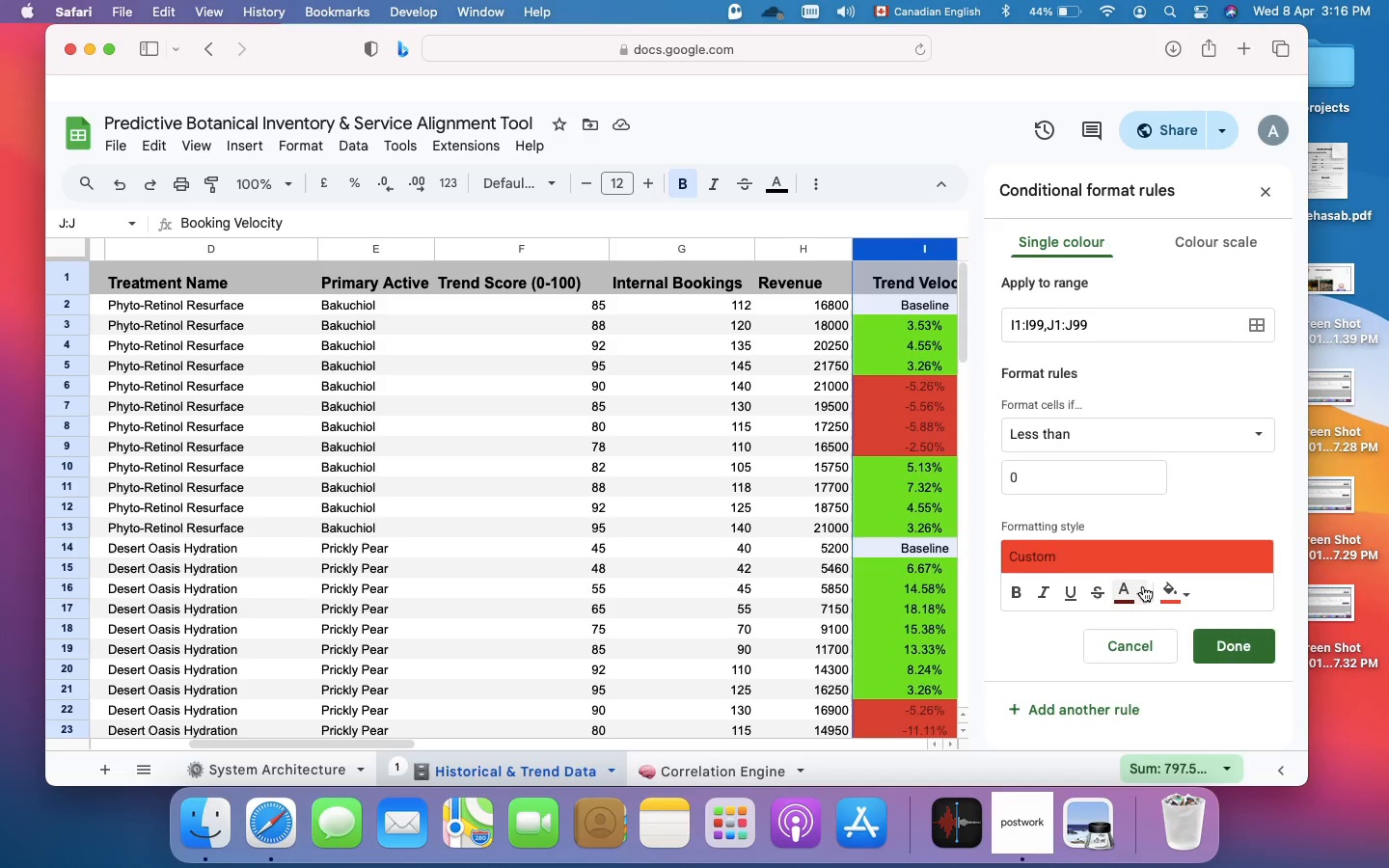 
left_click([1143, 587])
 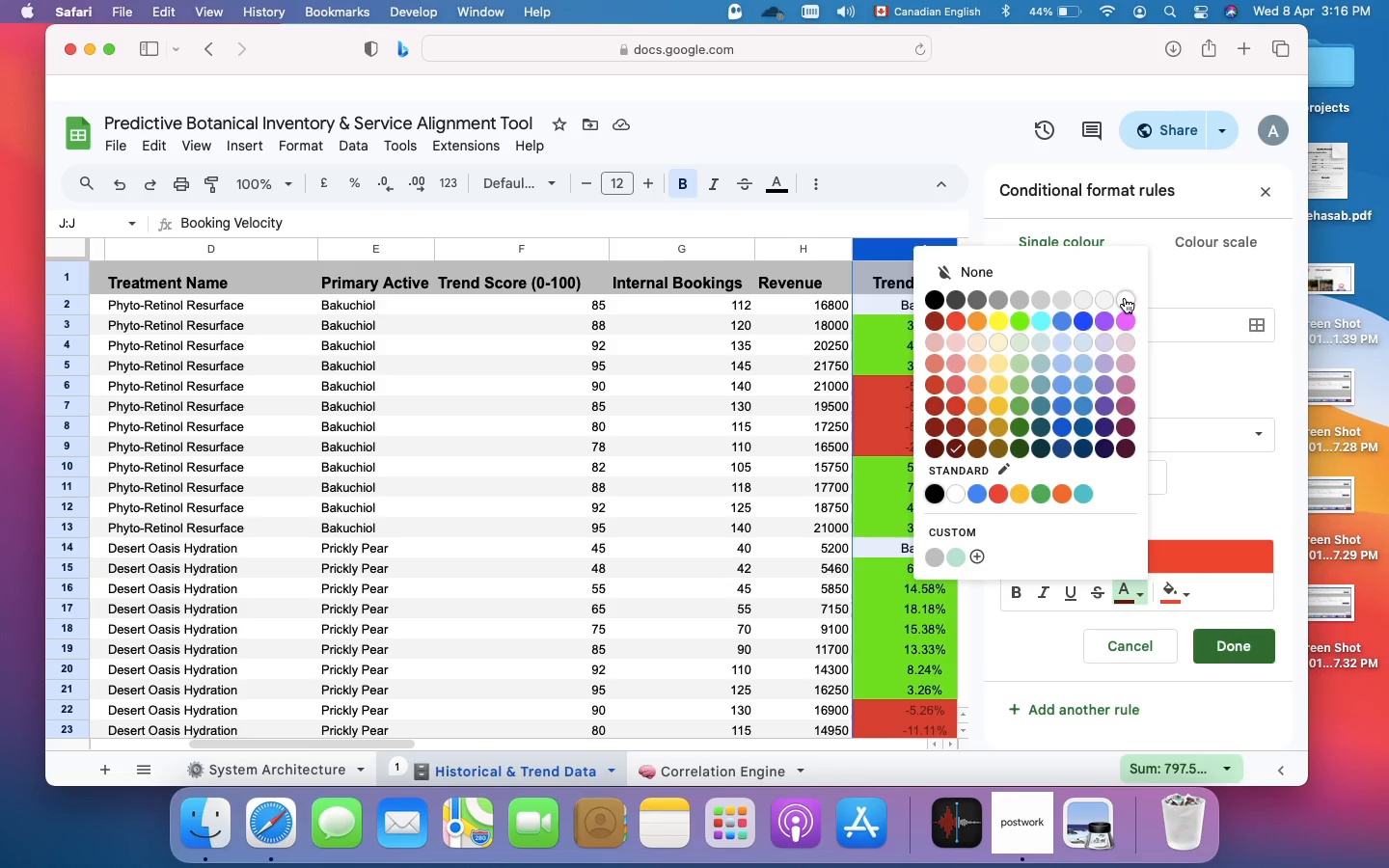 
left_click([1125, 298])
 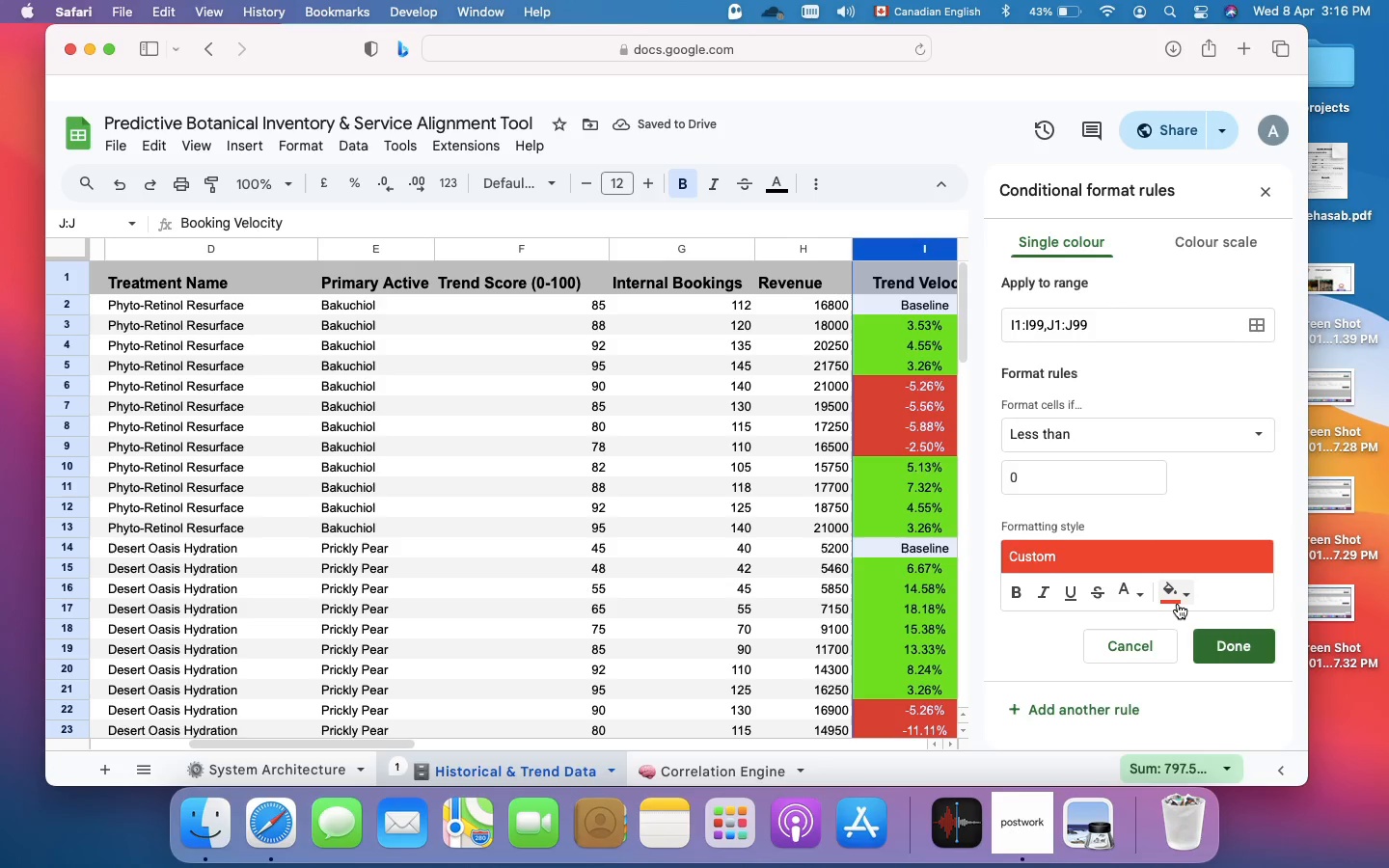 
left_click([1138, 593])
 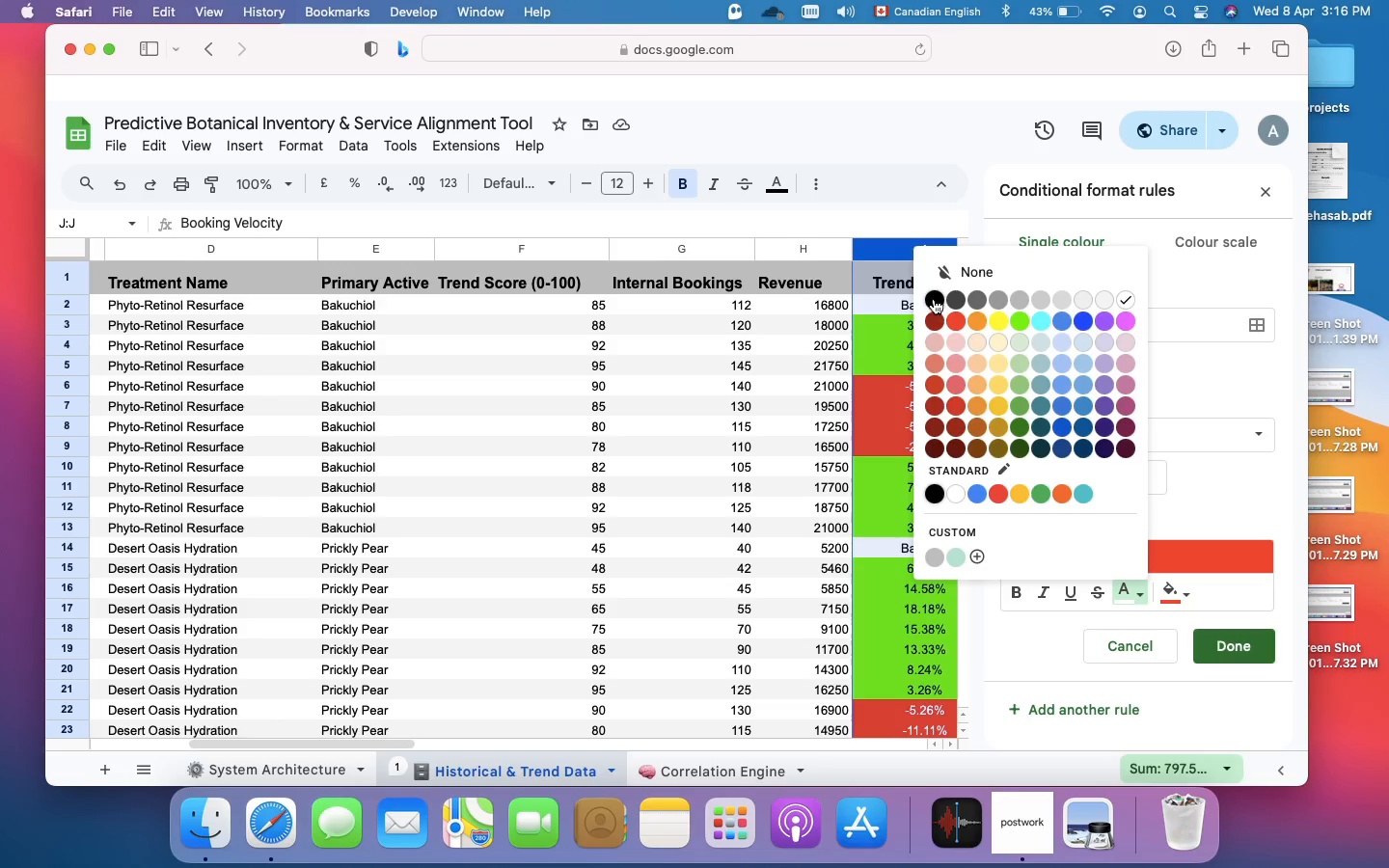 
left_click([933, 297])
 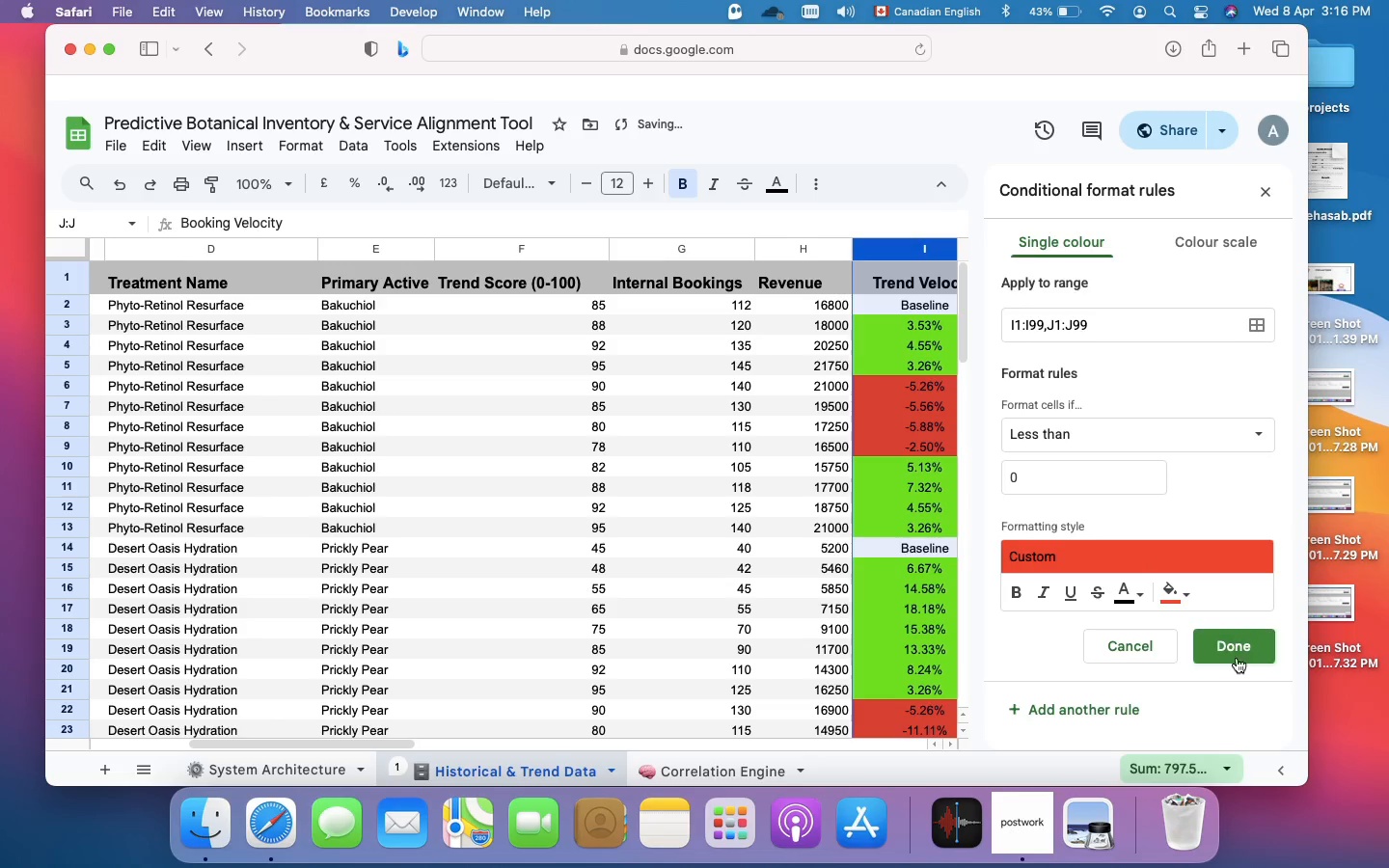 
left_click([1241, 649])
 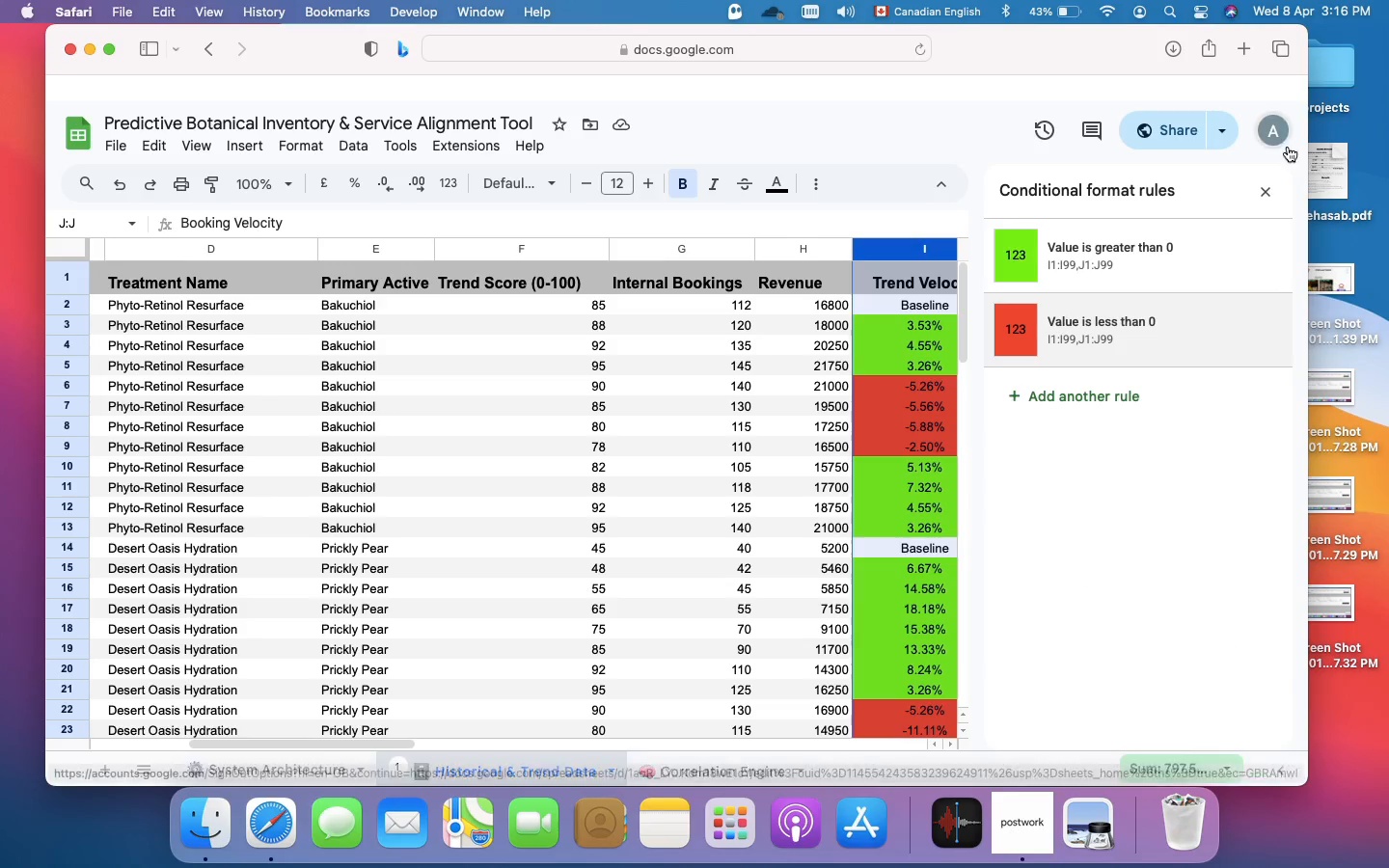 
left_click([1264, 197])
 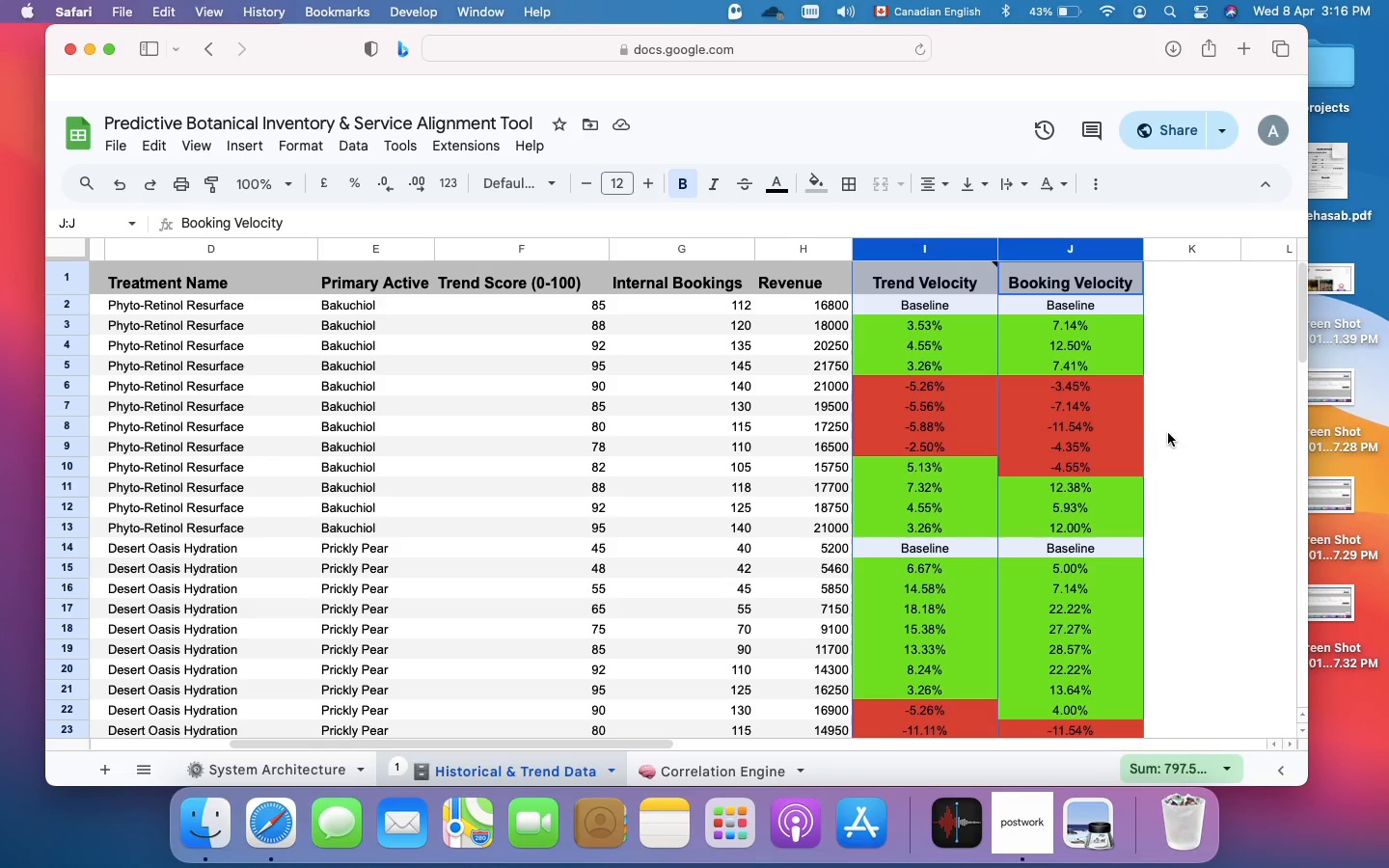 
left_click([1177, 434])
 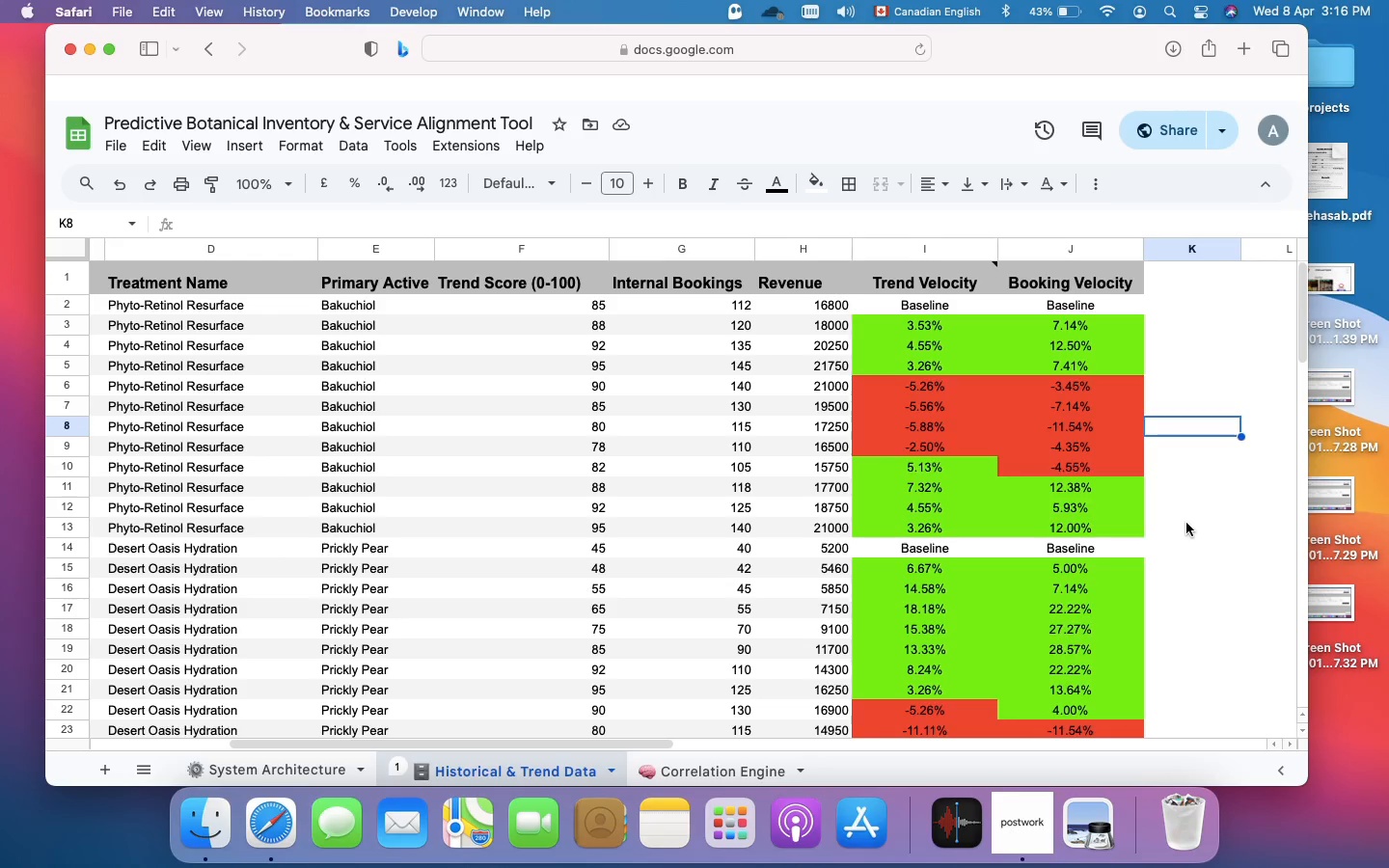 
scroll: coordinate [1186, 523], scroll_direction: down, amount: 3.0
 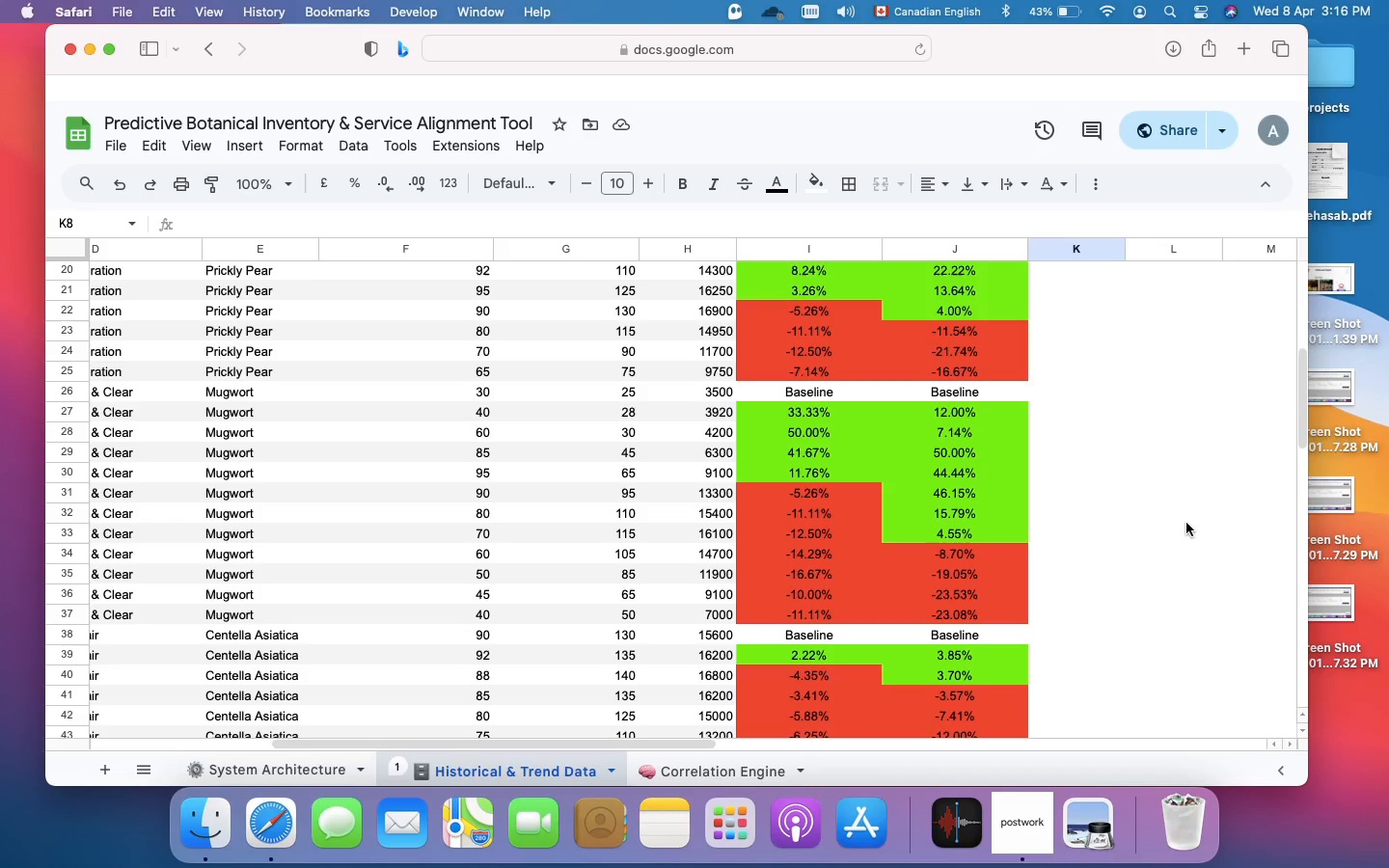 